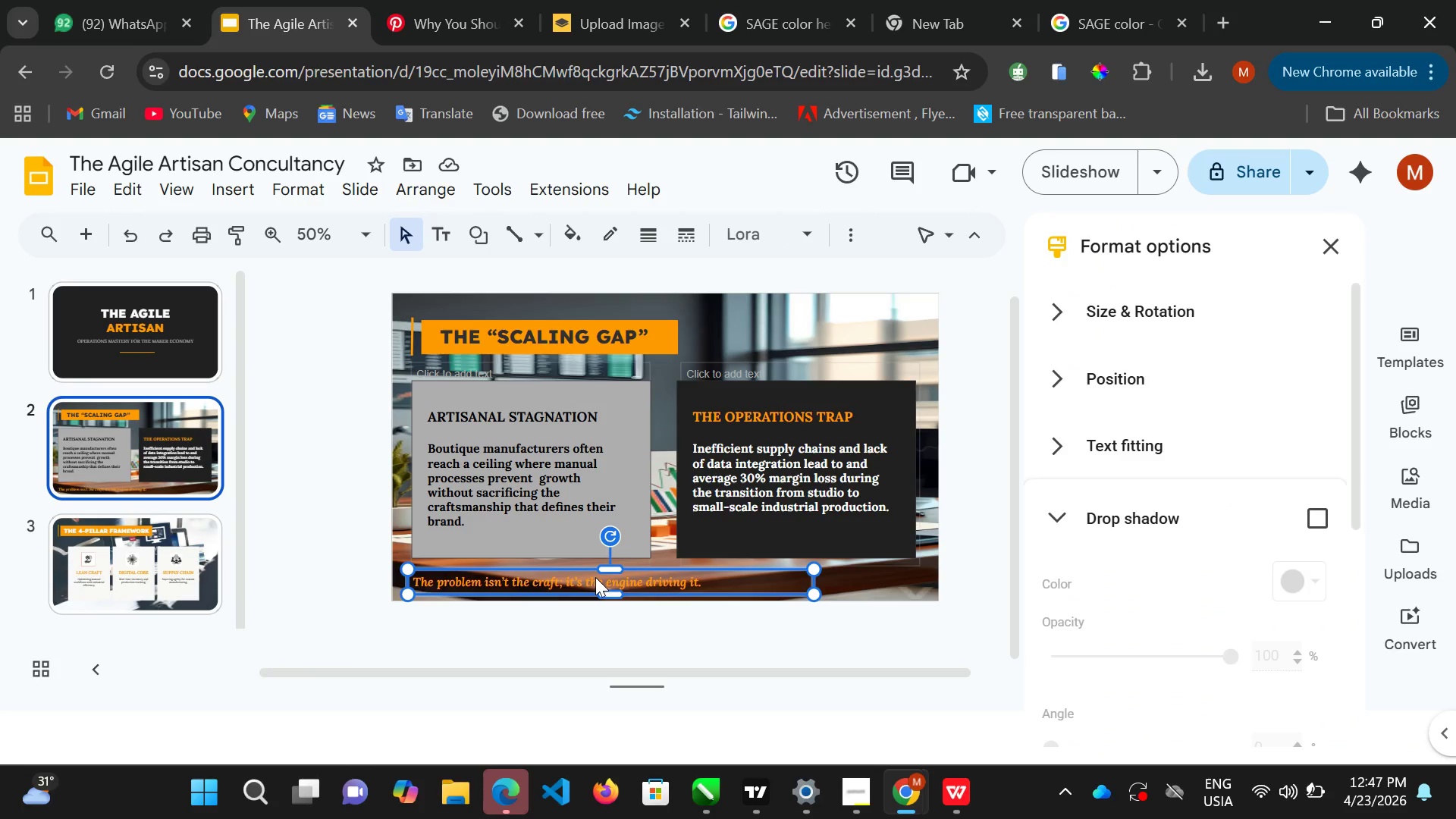 
key(Control+A)
 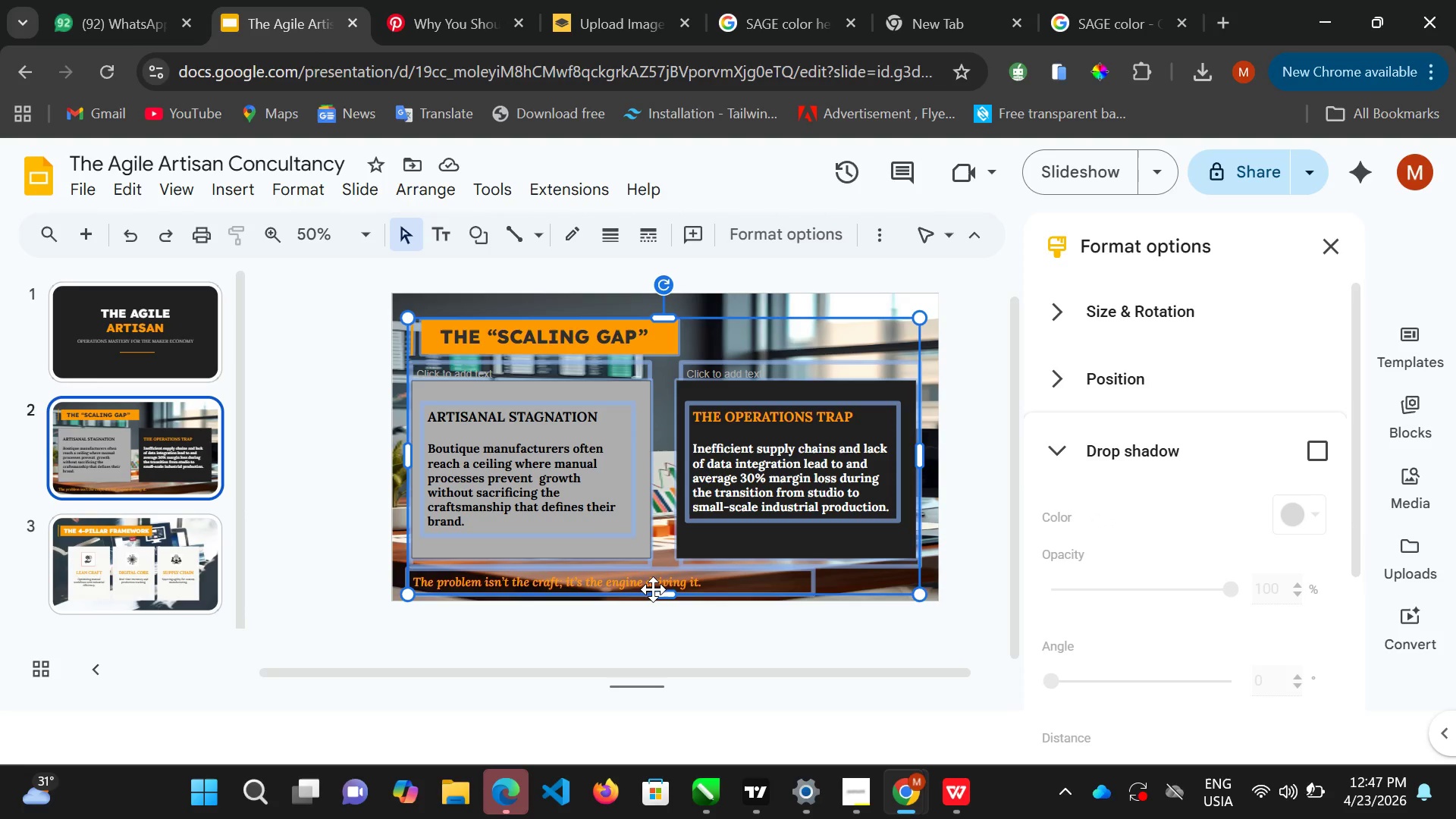 
double_click([653, 589])
 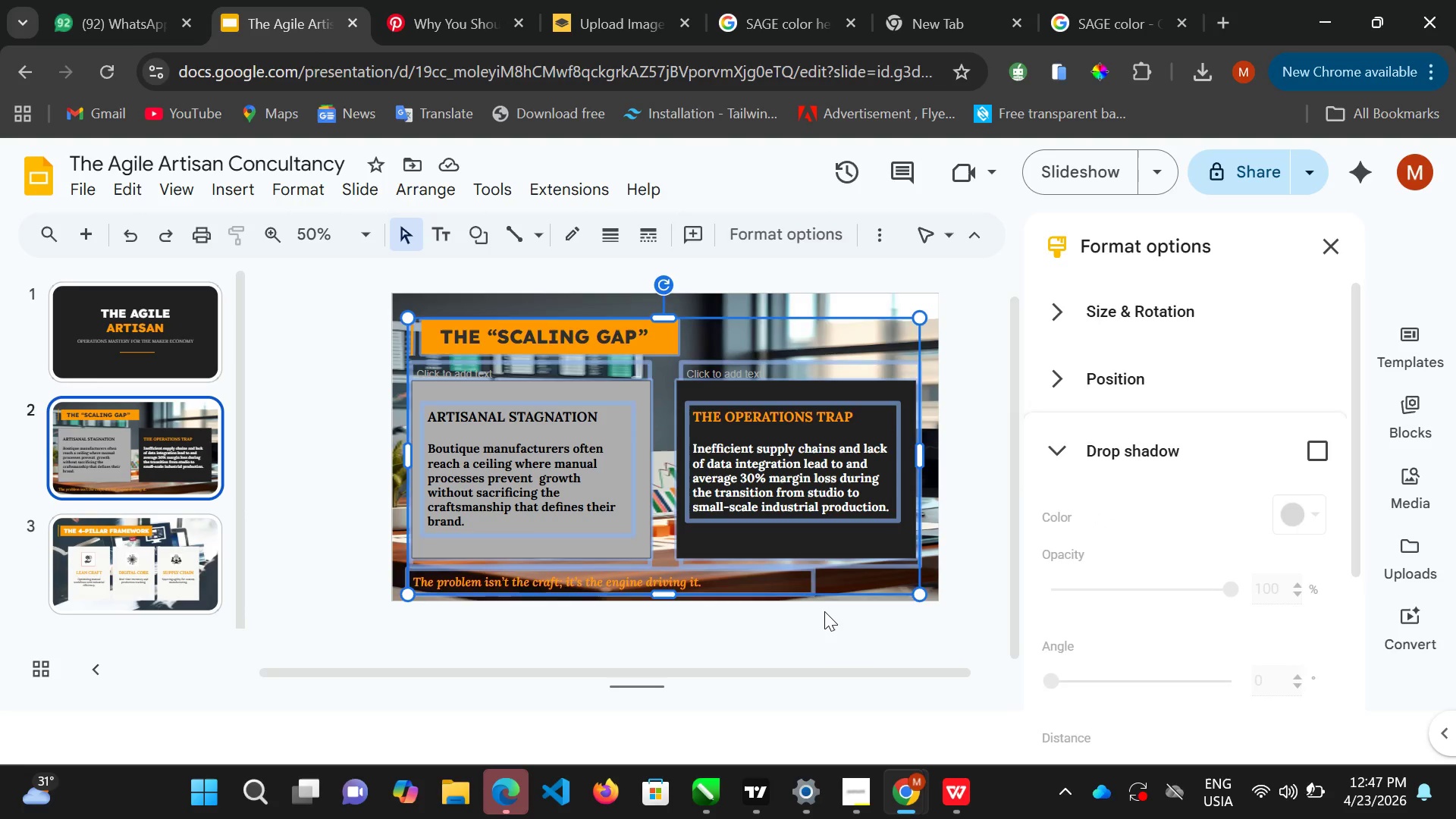 
double_click([824, 610])
 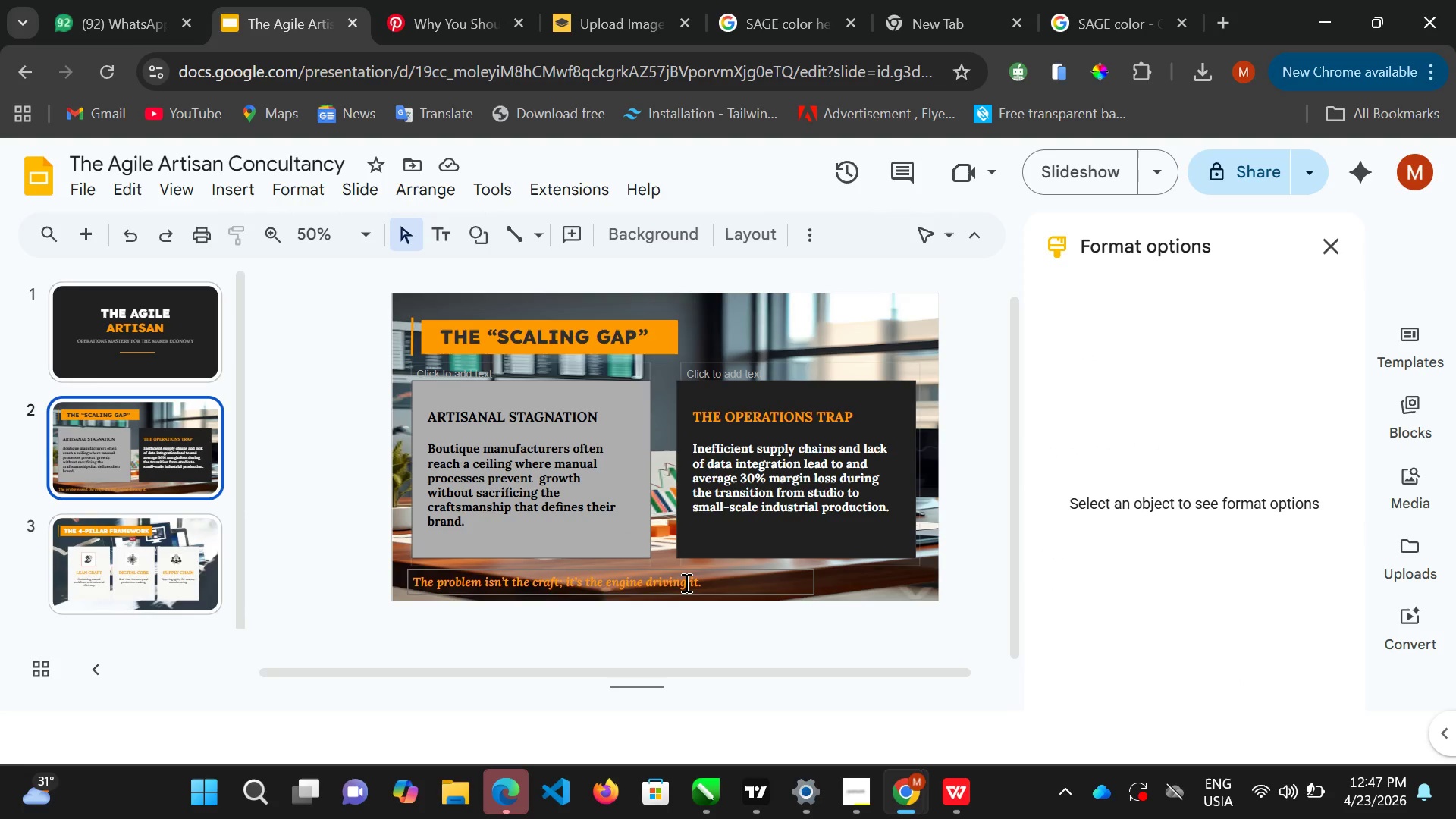 
left_click([685, 582])
 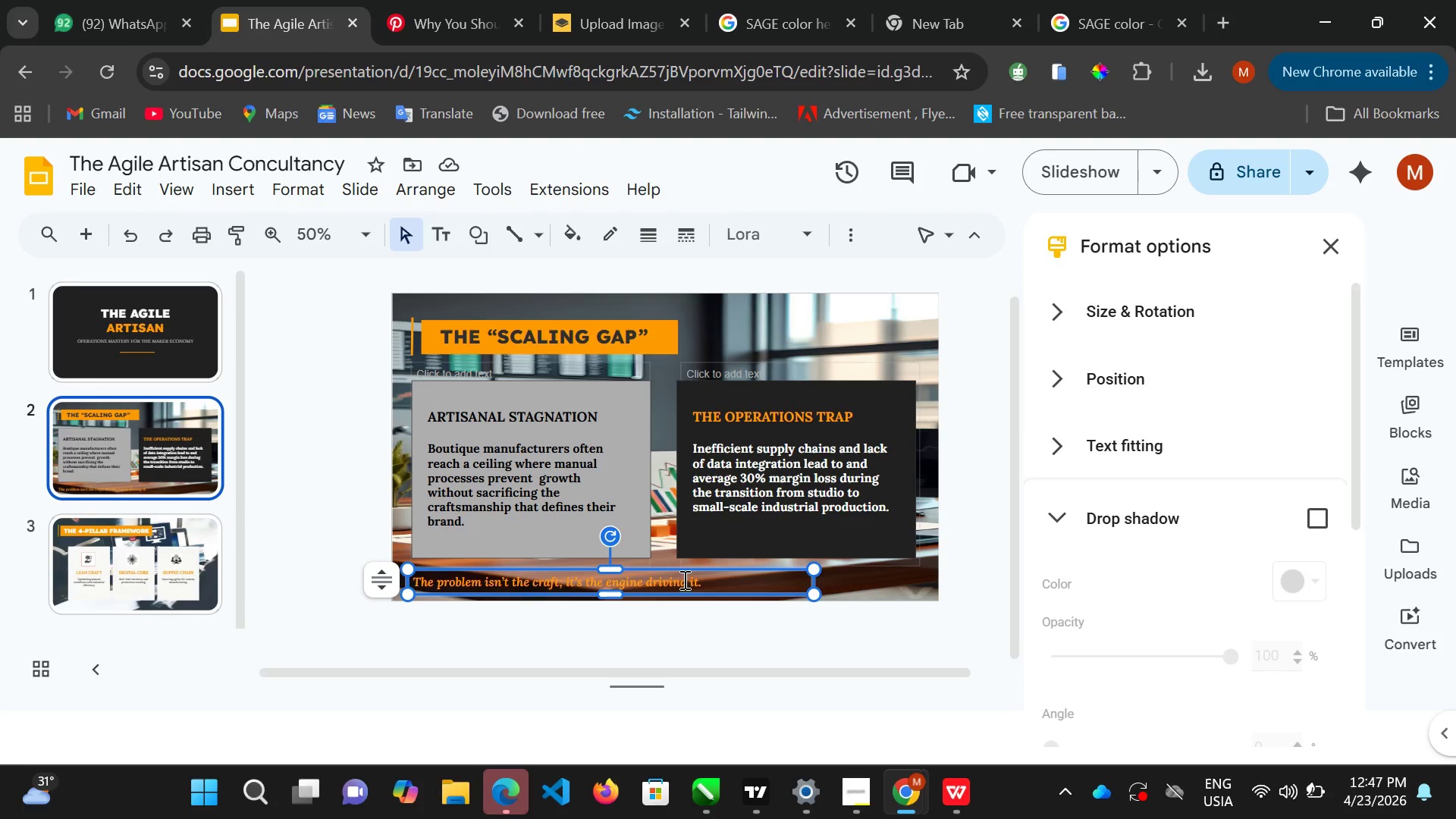 
key(Control+A)
 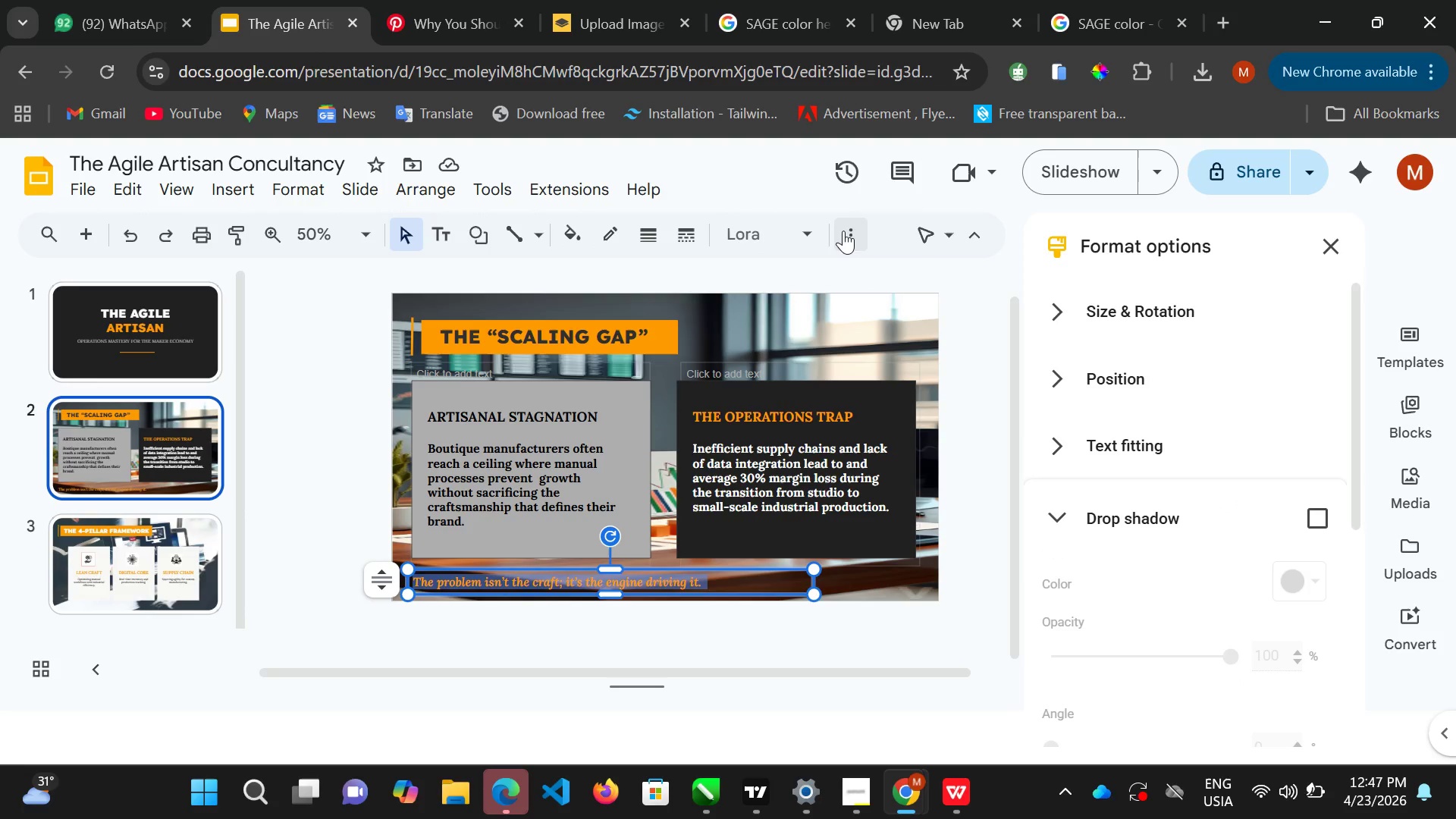 
left_click([851, 238])
 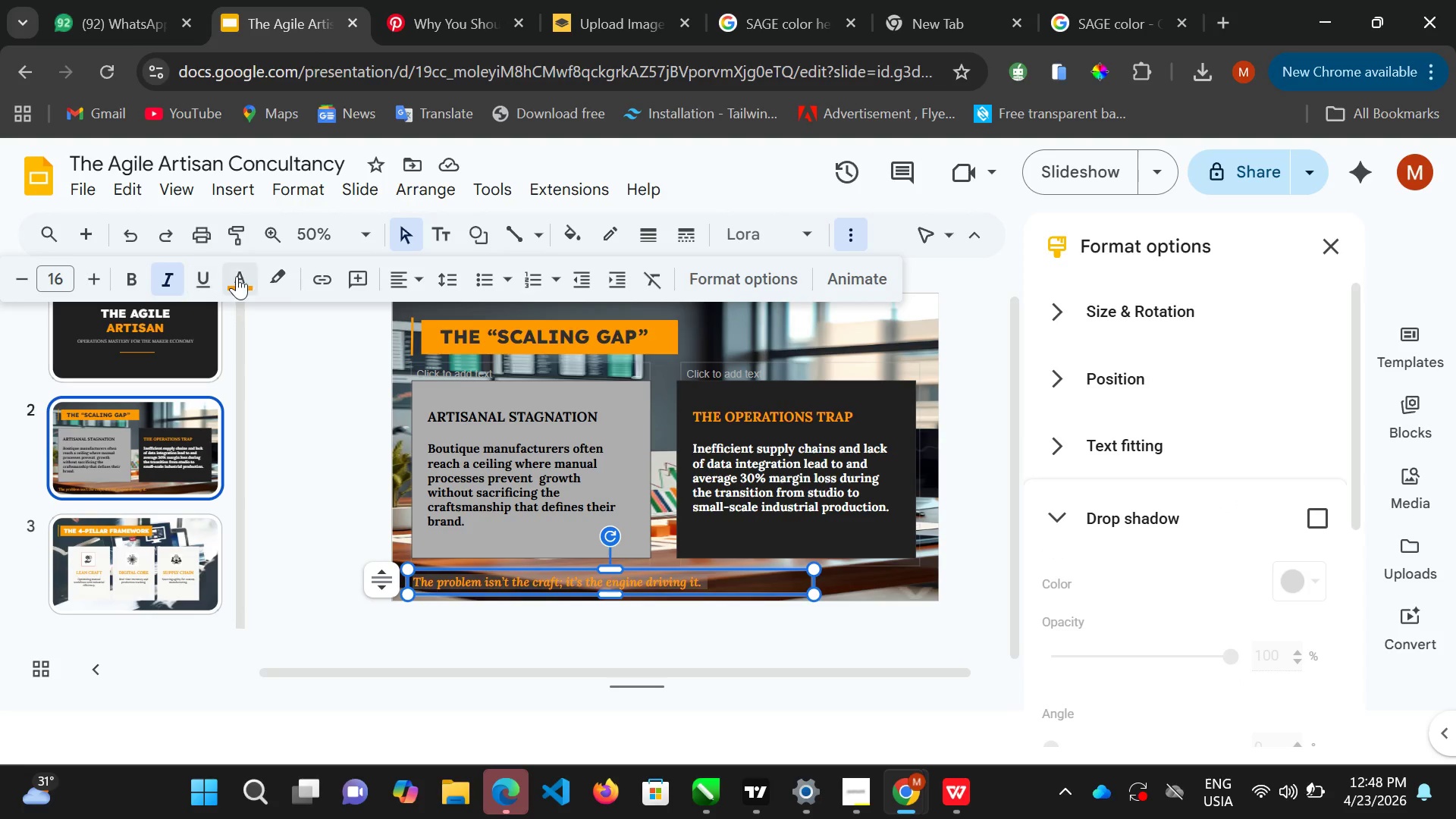 
double_click([247, 293])
 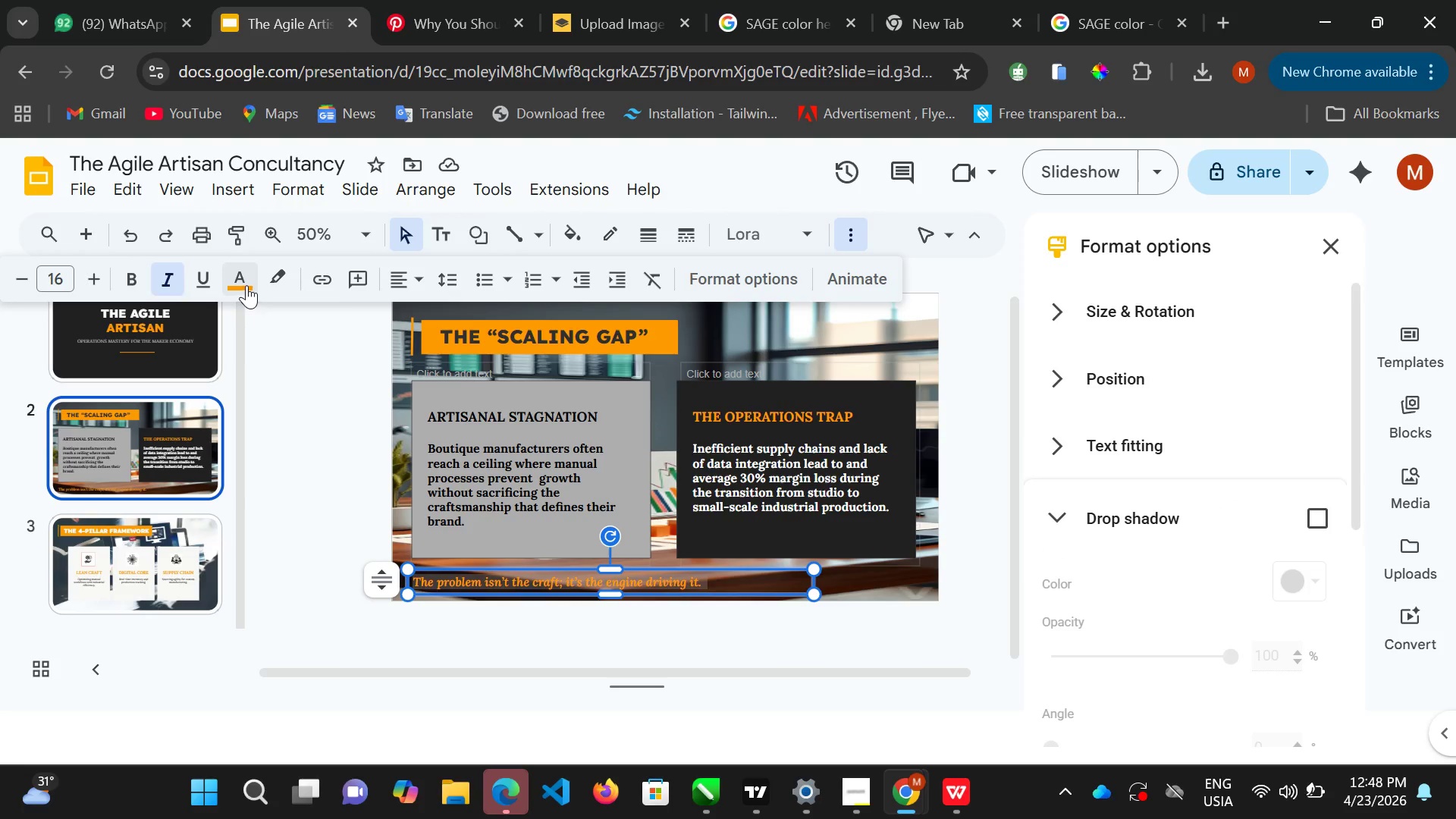 
left_click([246, 285])
 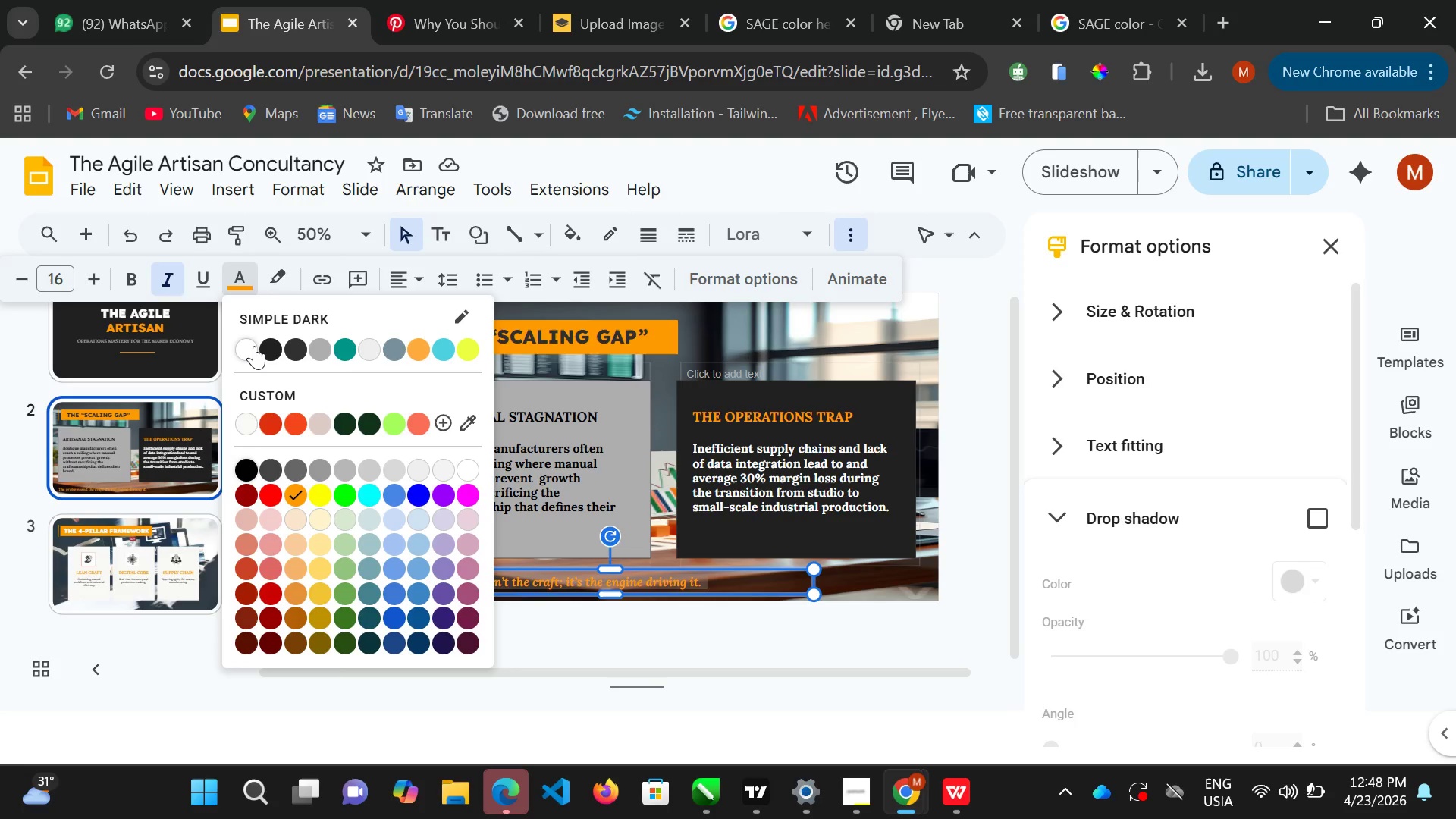 
left_click([254, 346])
 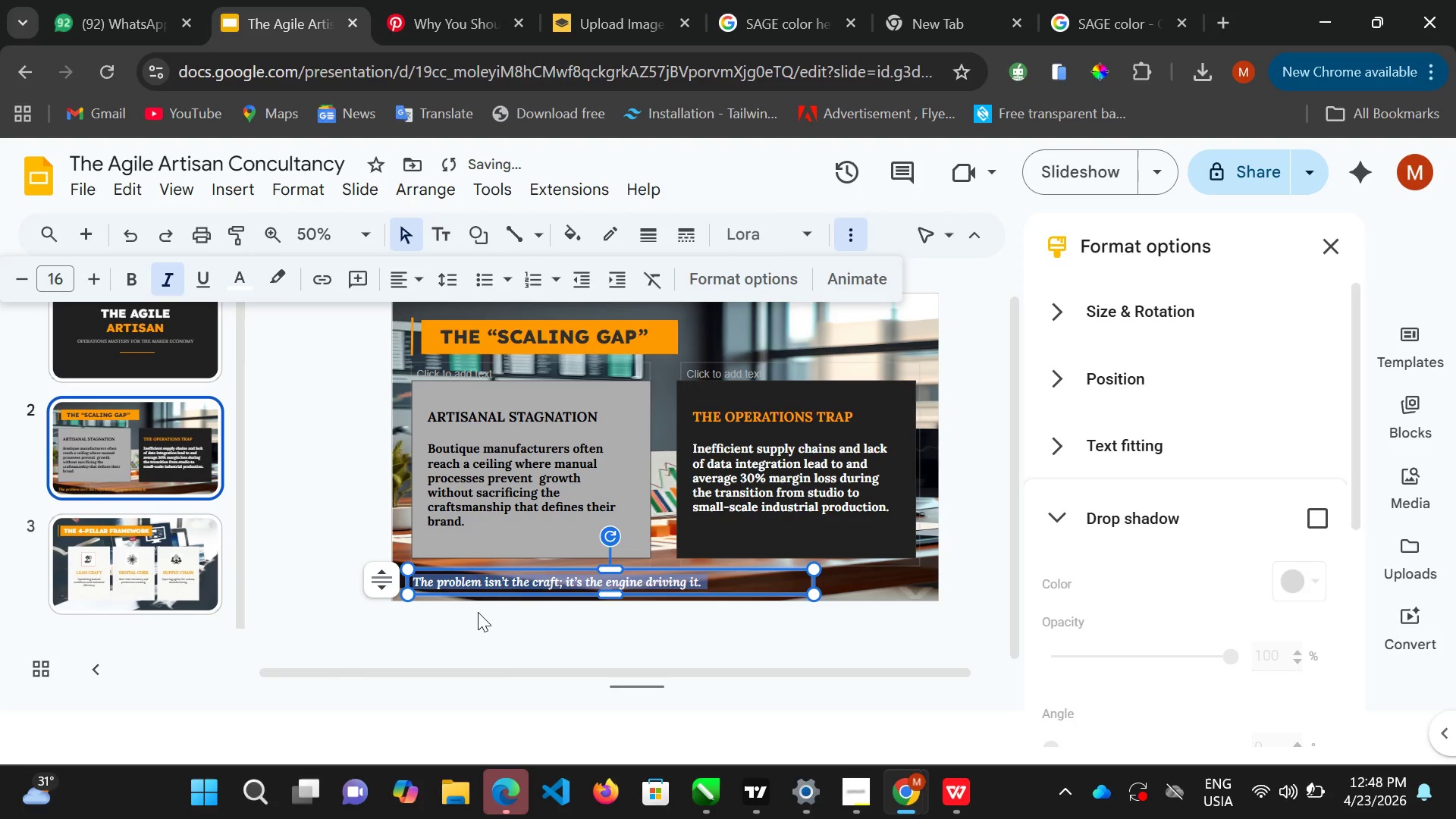 
double_click([478, 614])
 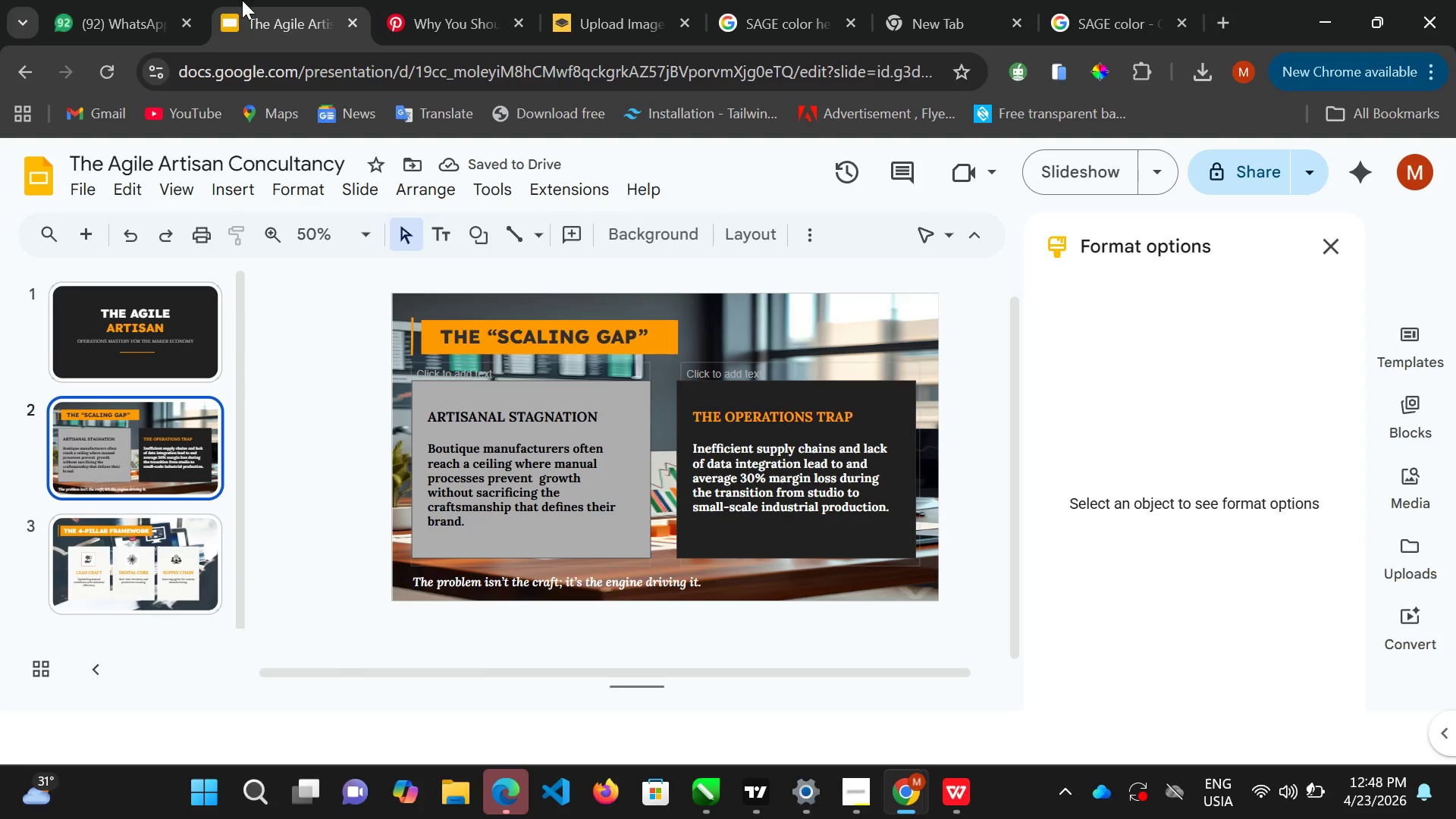 
left_click([400, 17])
 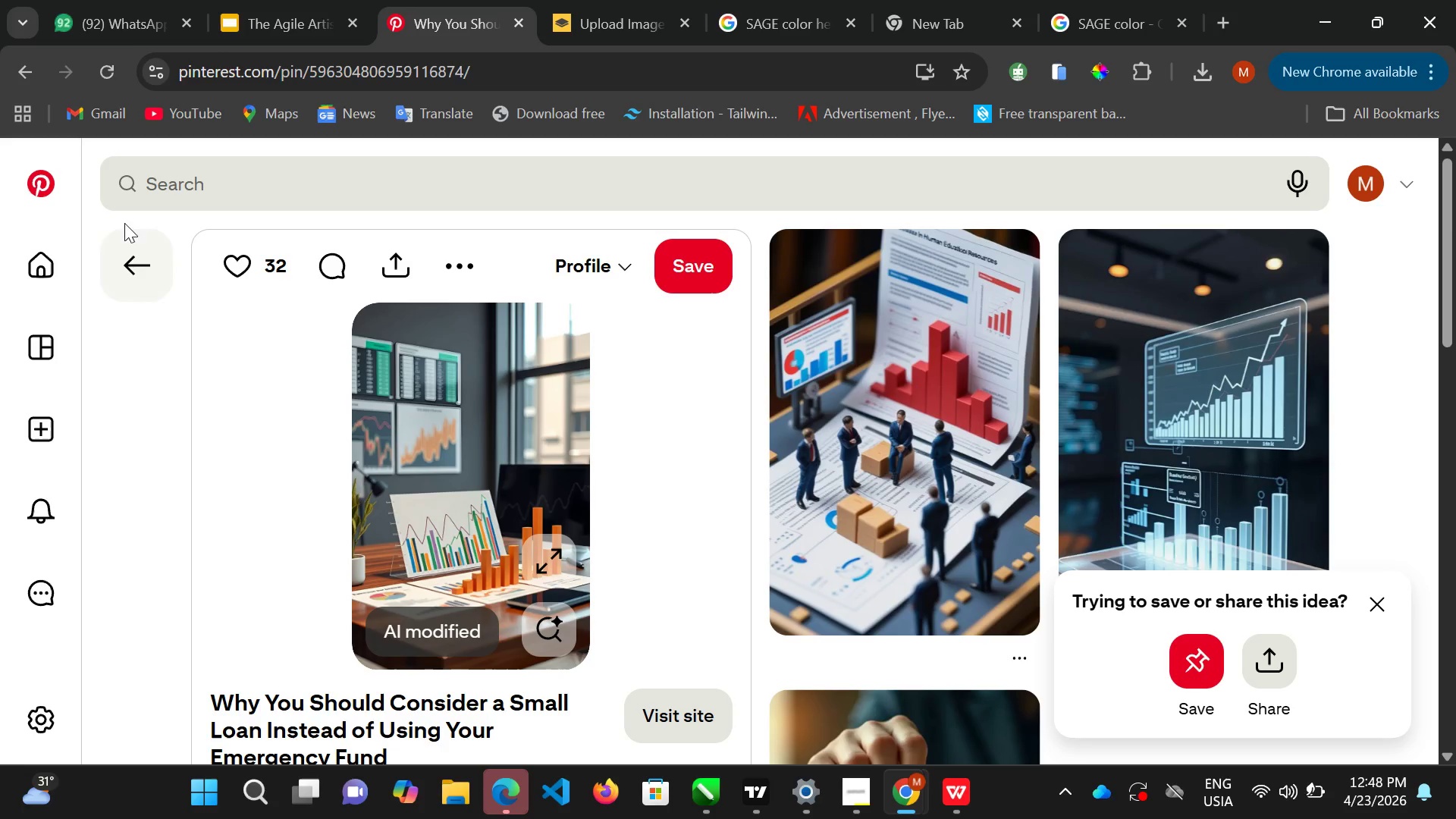 
double_click([121, 265])
 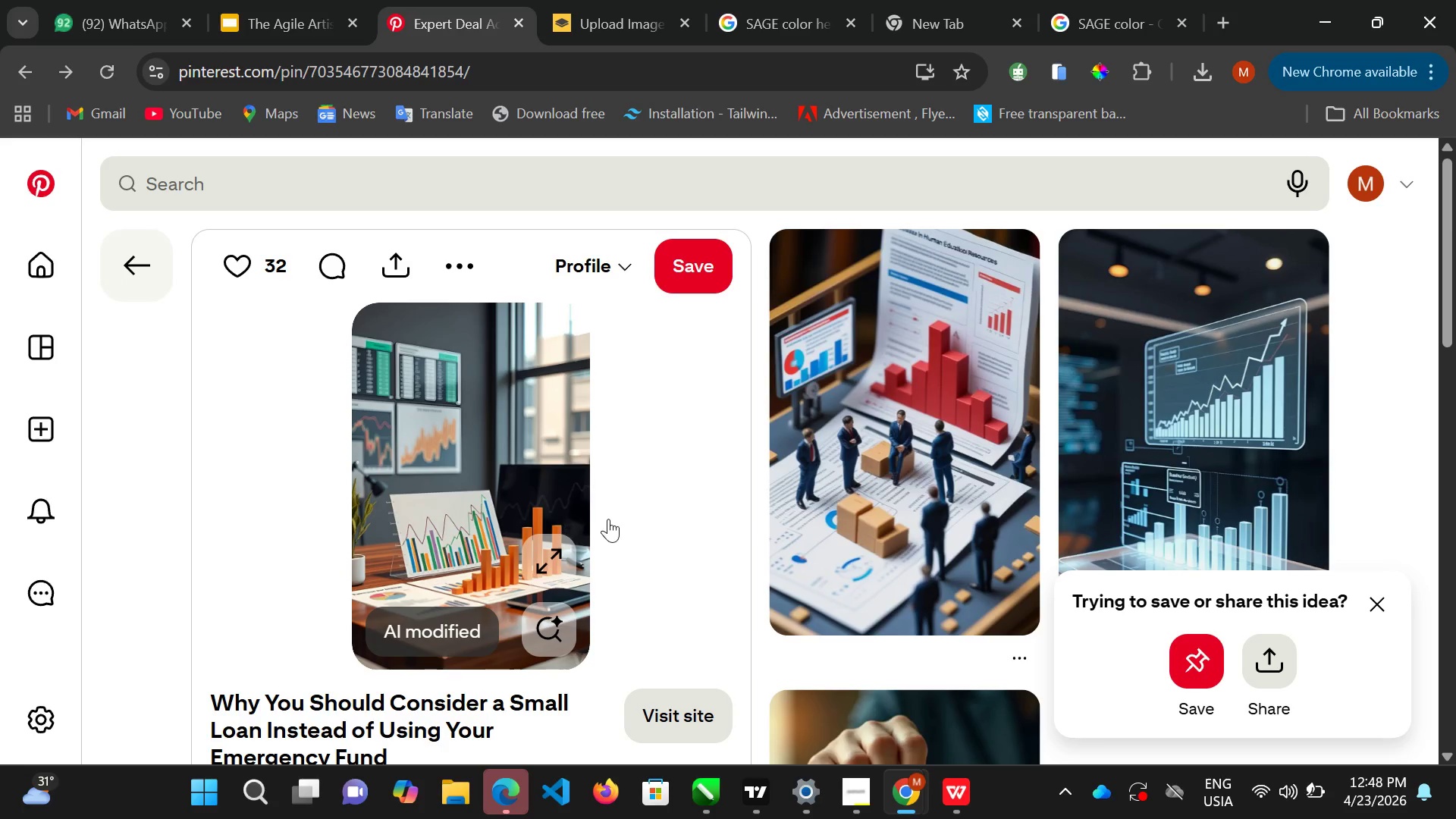 
scroll: coordinate [610, 515], scroll_direction: down, amount: 6.0
 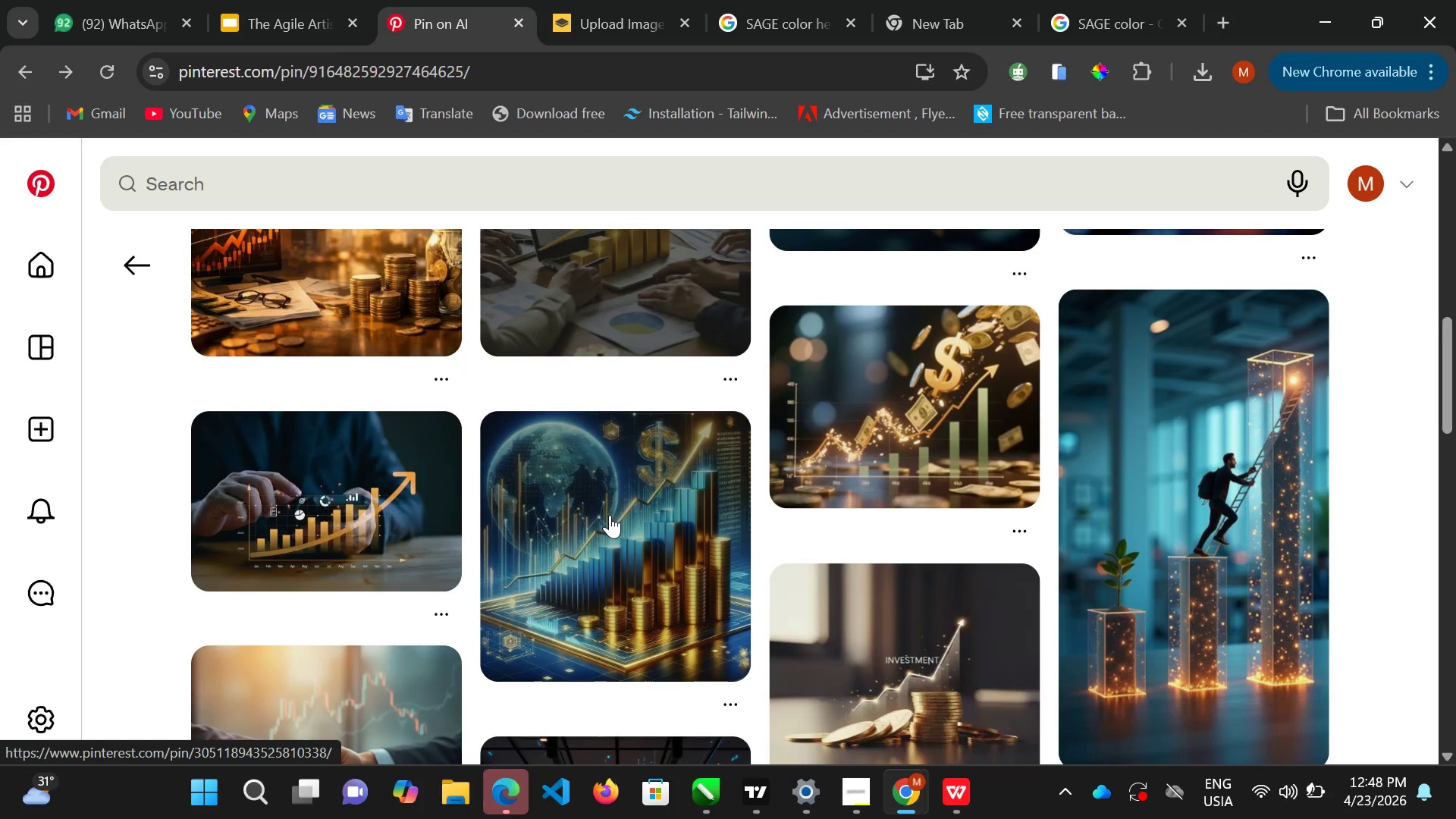 
scroll: coordinate [571, 441], scroll_direction: up, amount: 8.0
 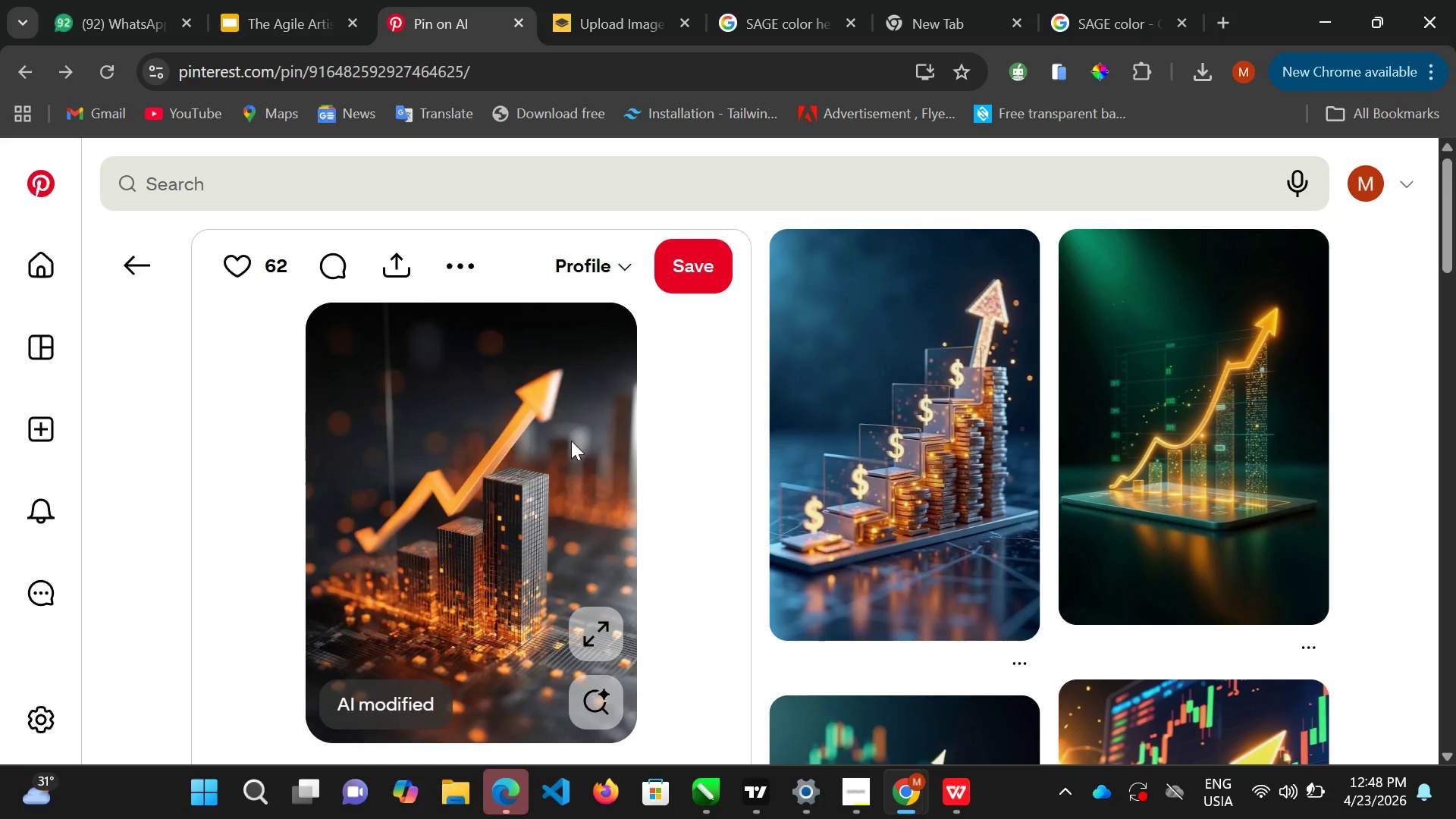 
scroll: coordinate [592, 437], scroll_direction: down, amount: 8.0
 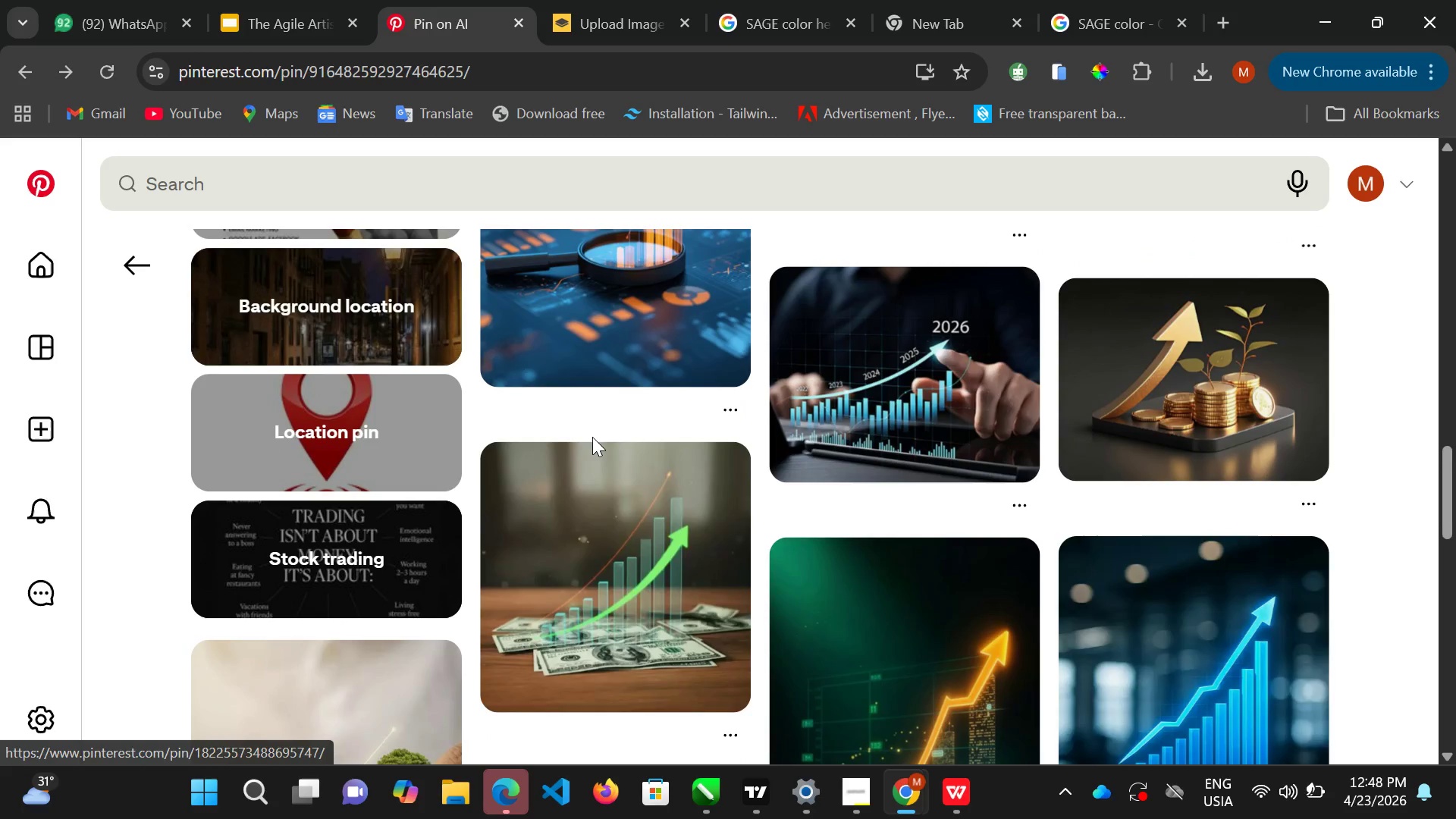 
wait(5.44)
 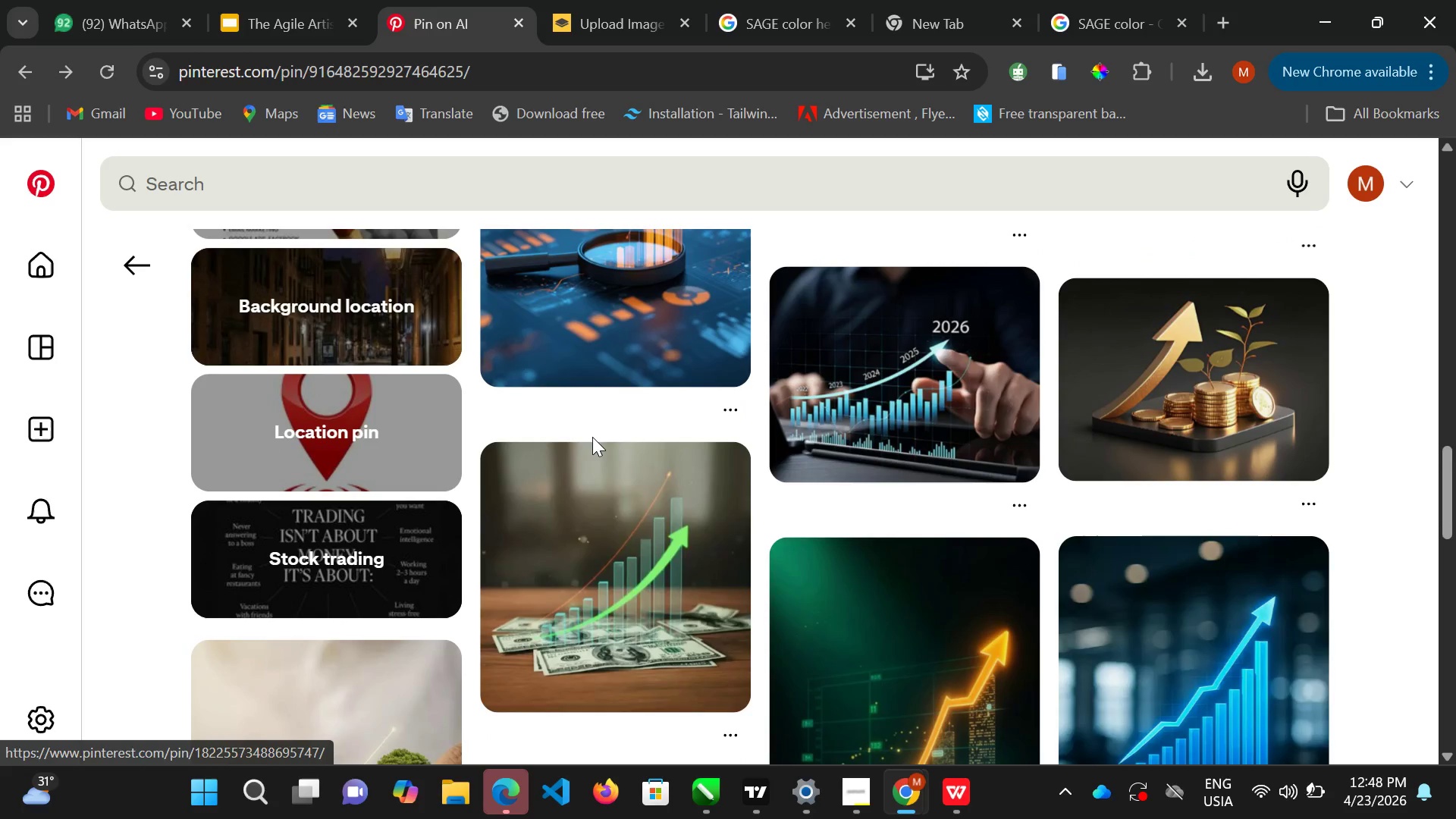 
scroll: coordinate [804, 448], scroll_direction: down, amount: 1.0
 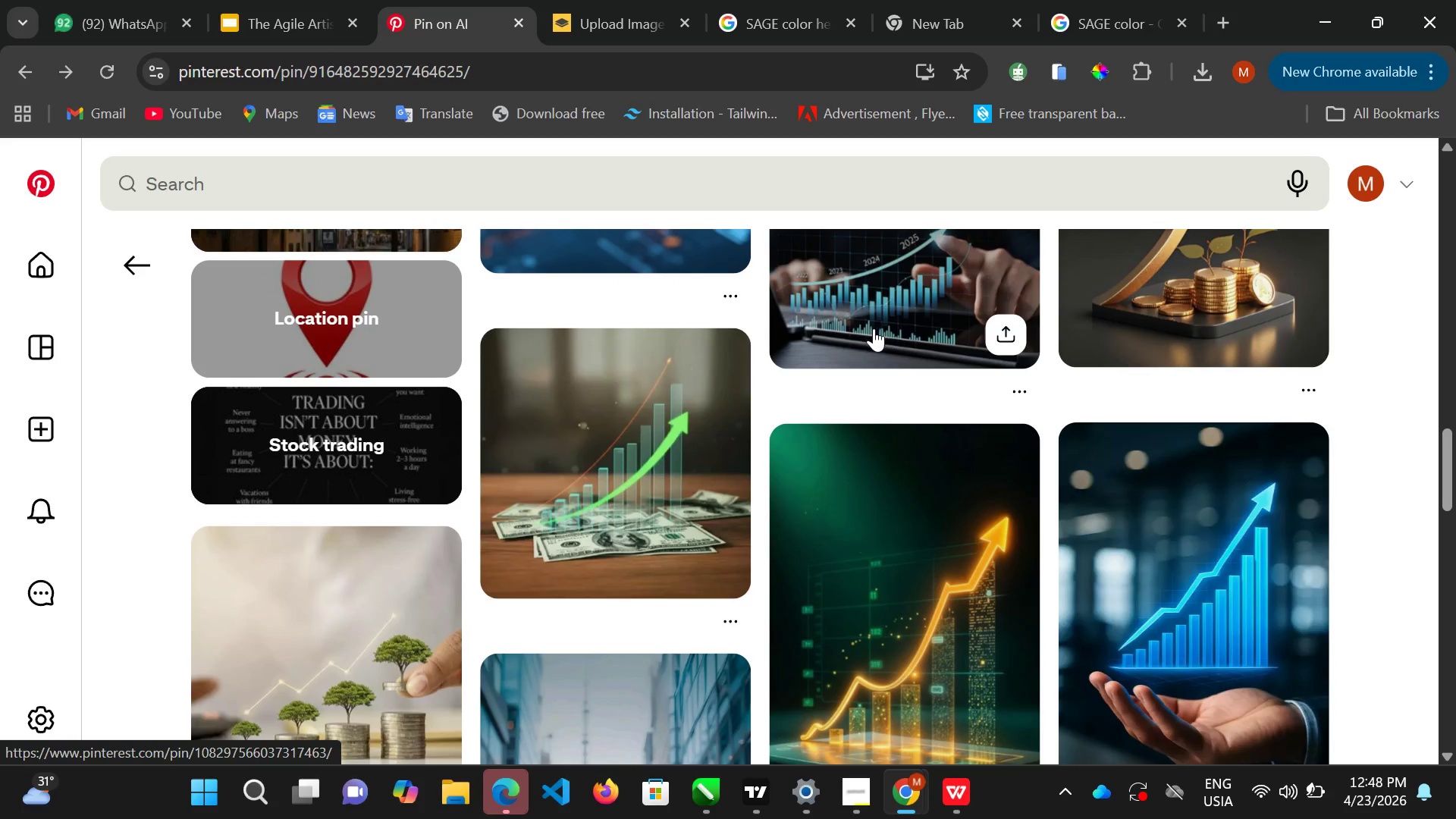 
scroll: coordinate [879, 413], scroll_direction: up, amount: 2.0
 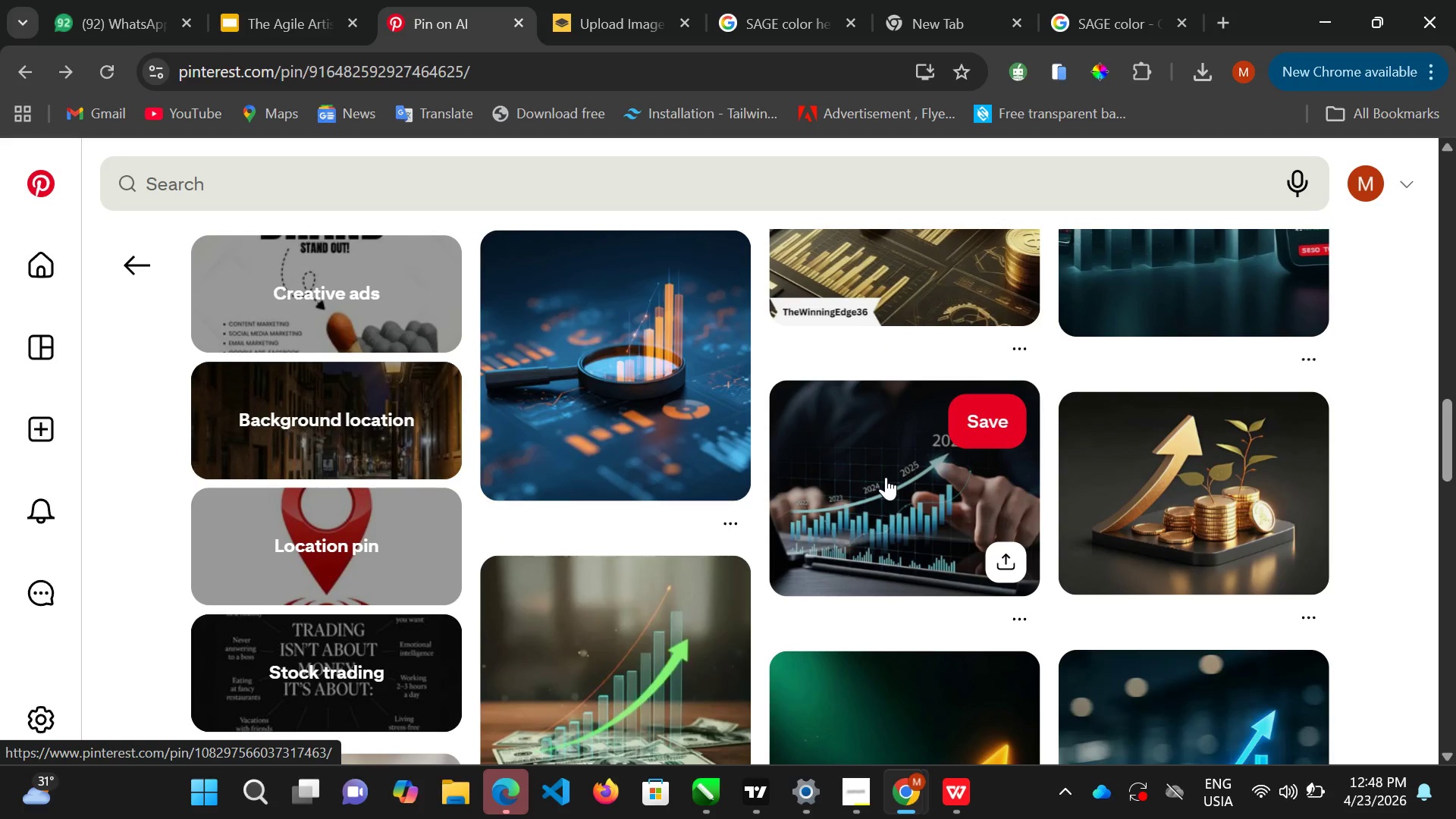 
left_click([886, 477])
 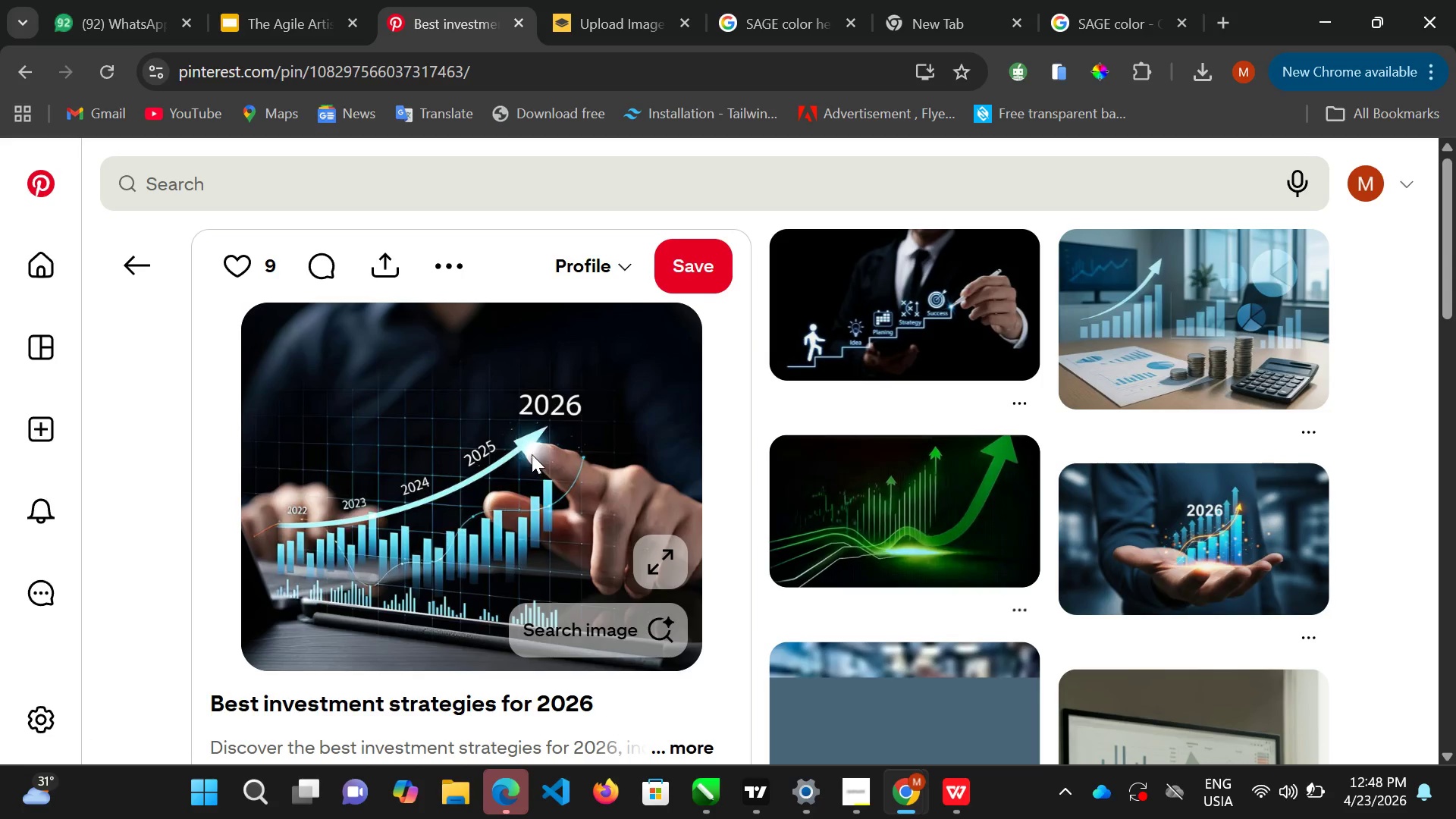 
wait(6.09)
 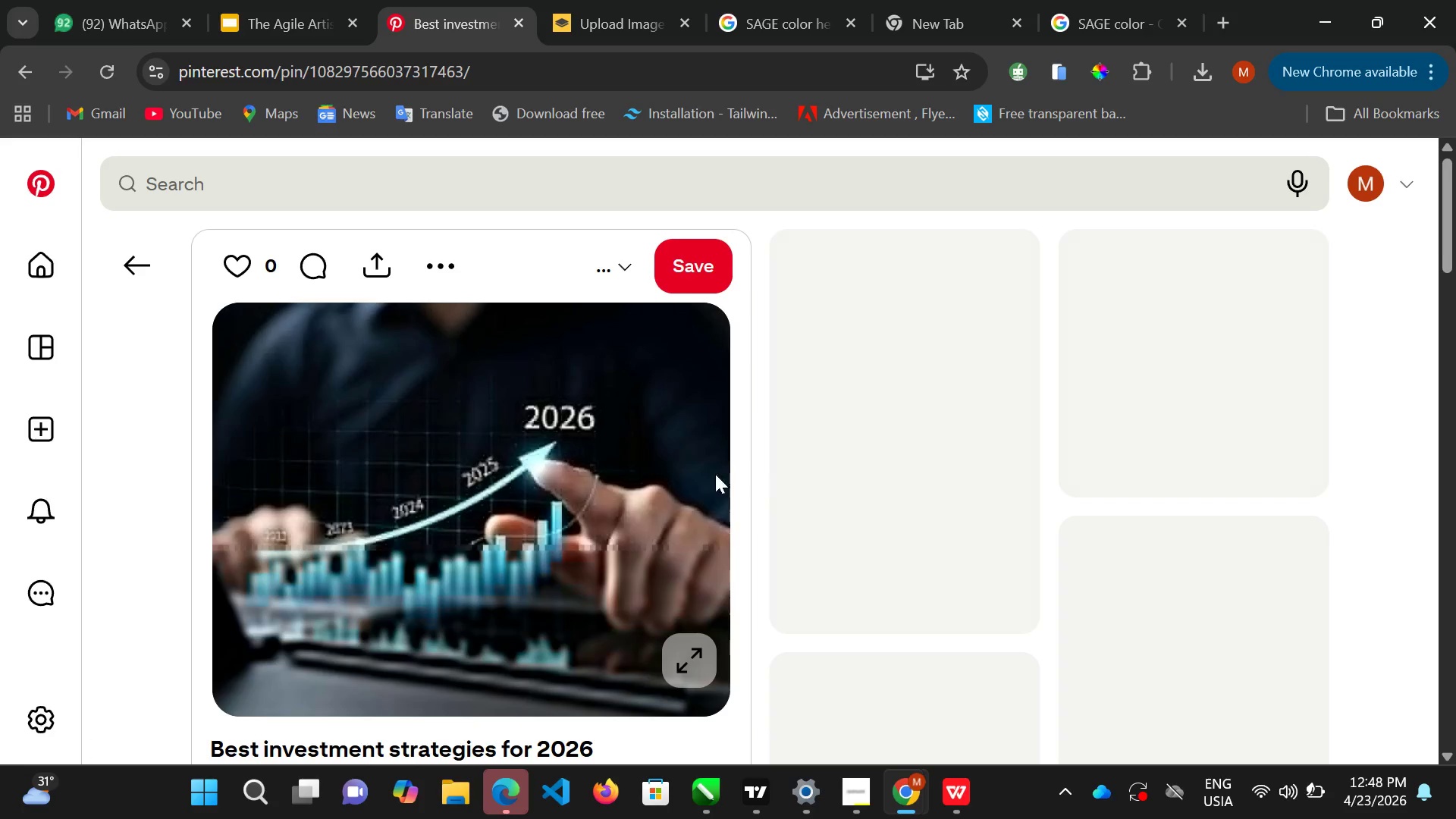 
right_click([539, 441])
 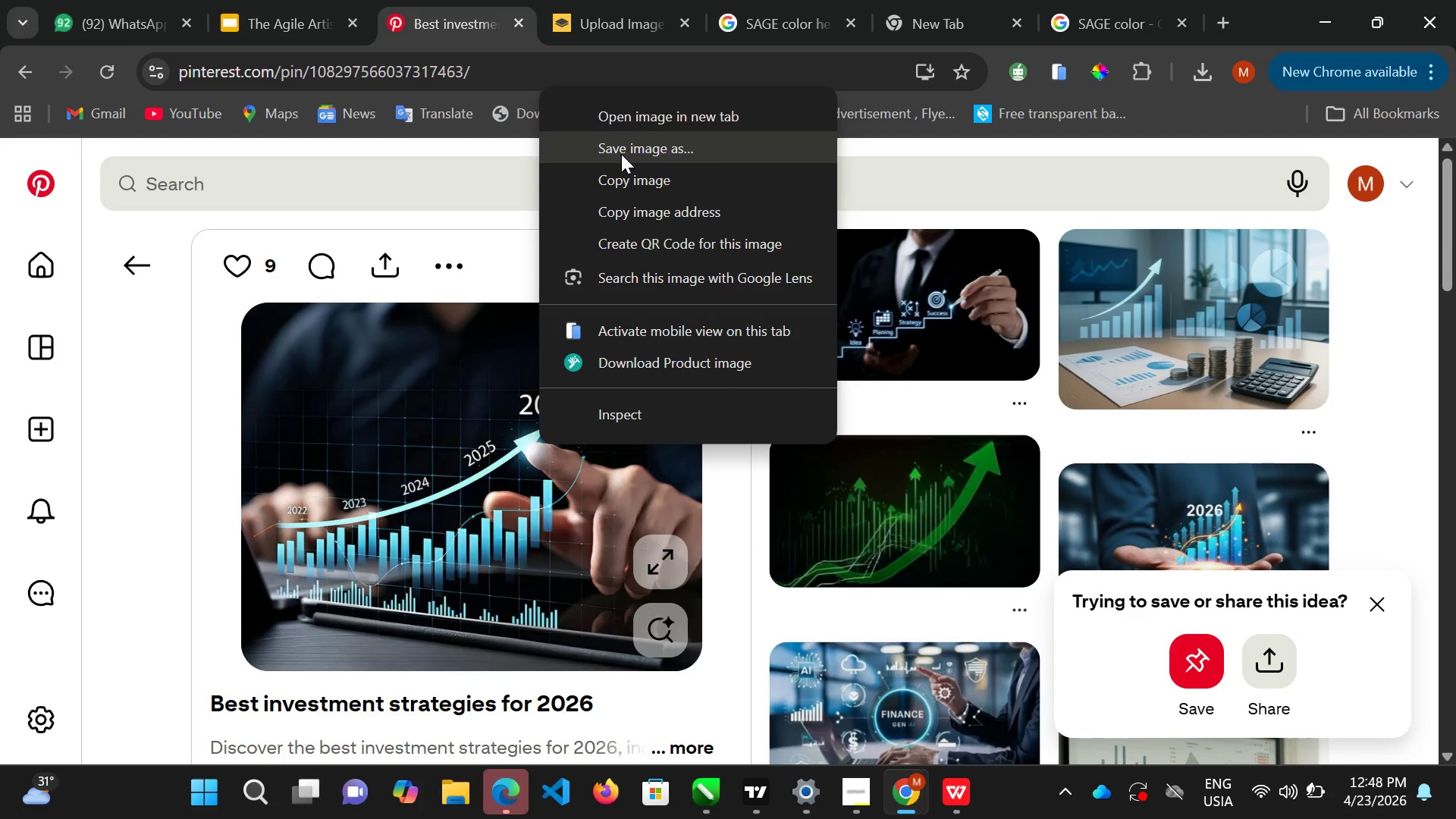 
left_click([620, 154])
 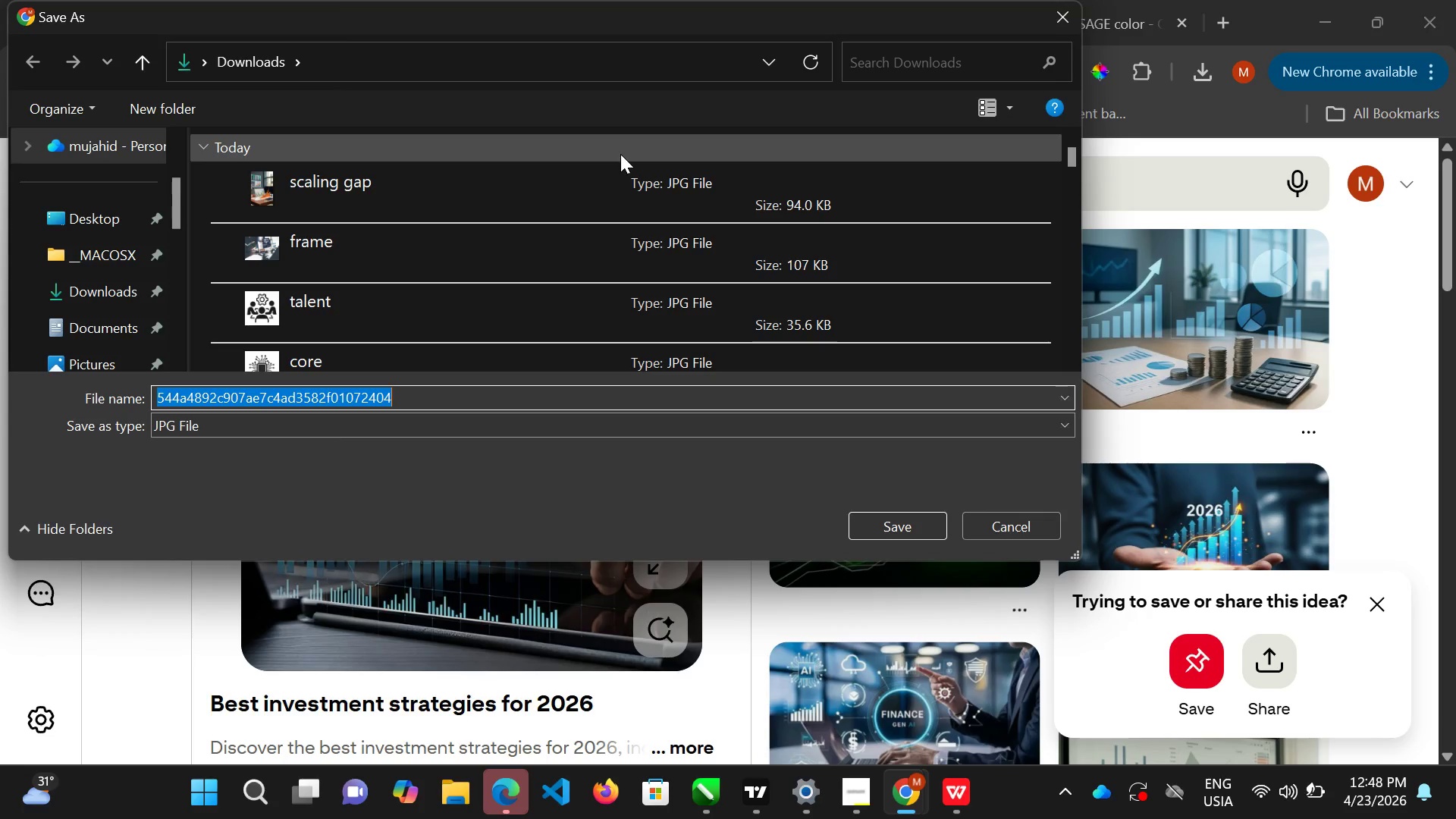 
wait(13.83)
 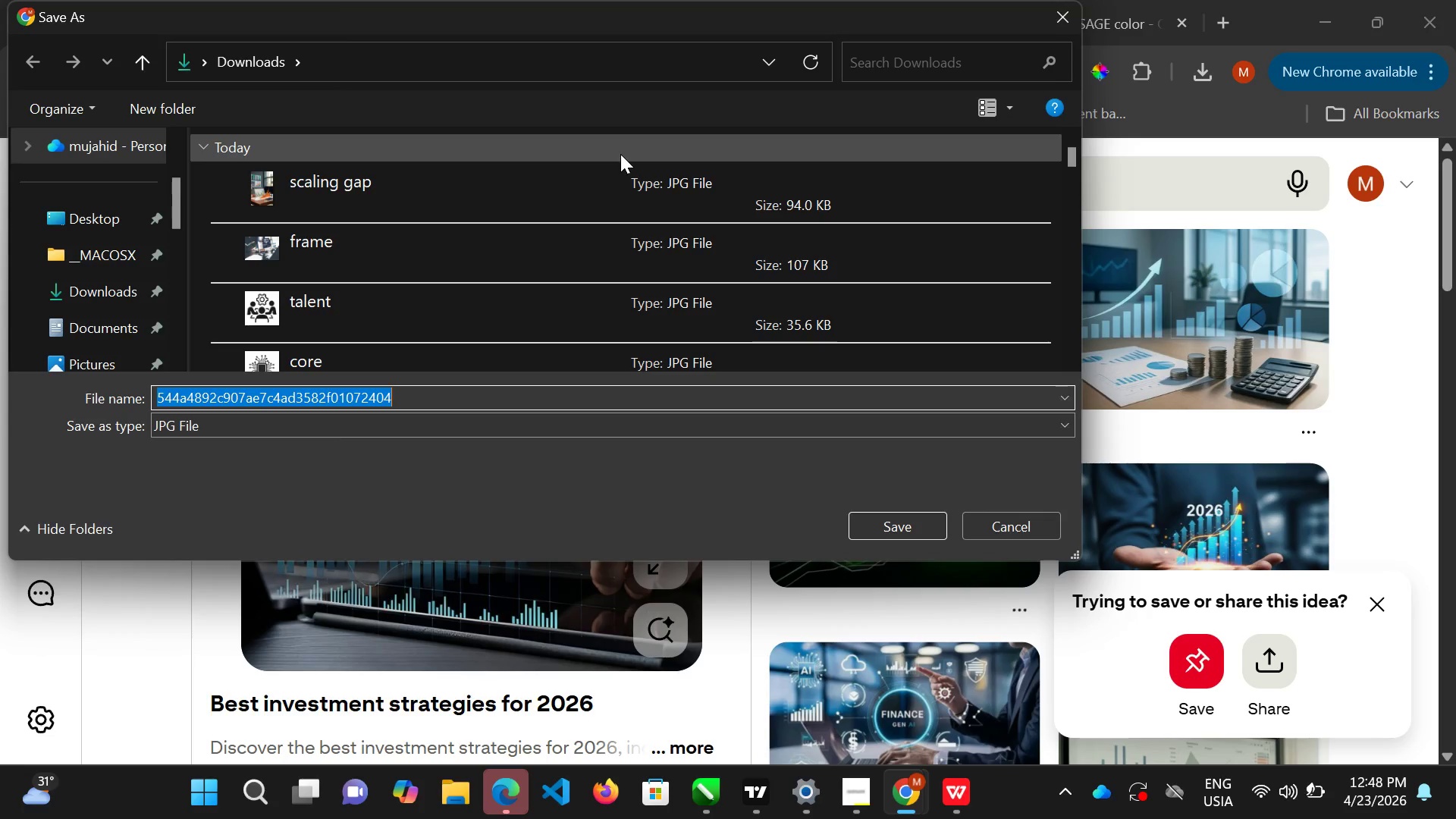 
type(scalep)
 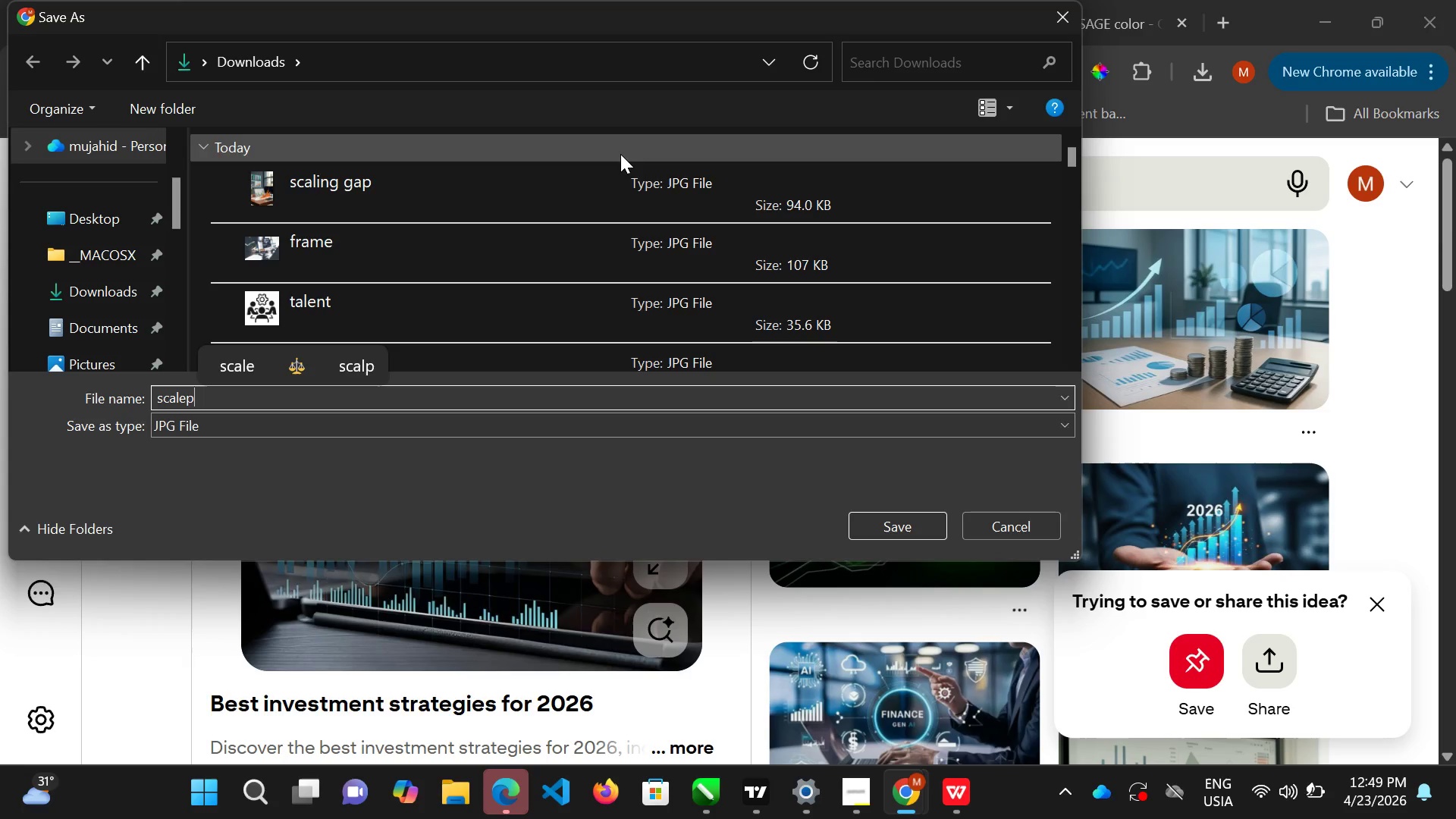 
key(Enter)
 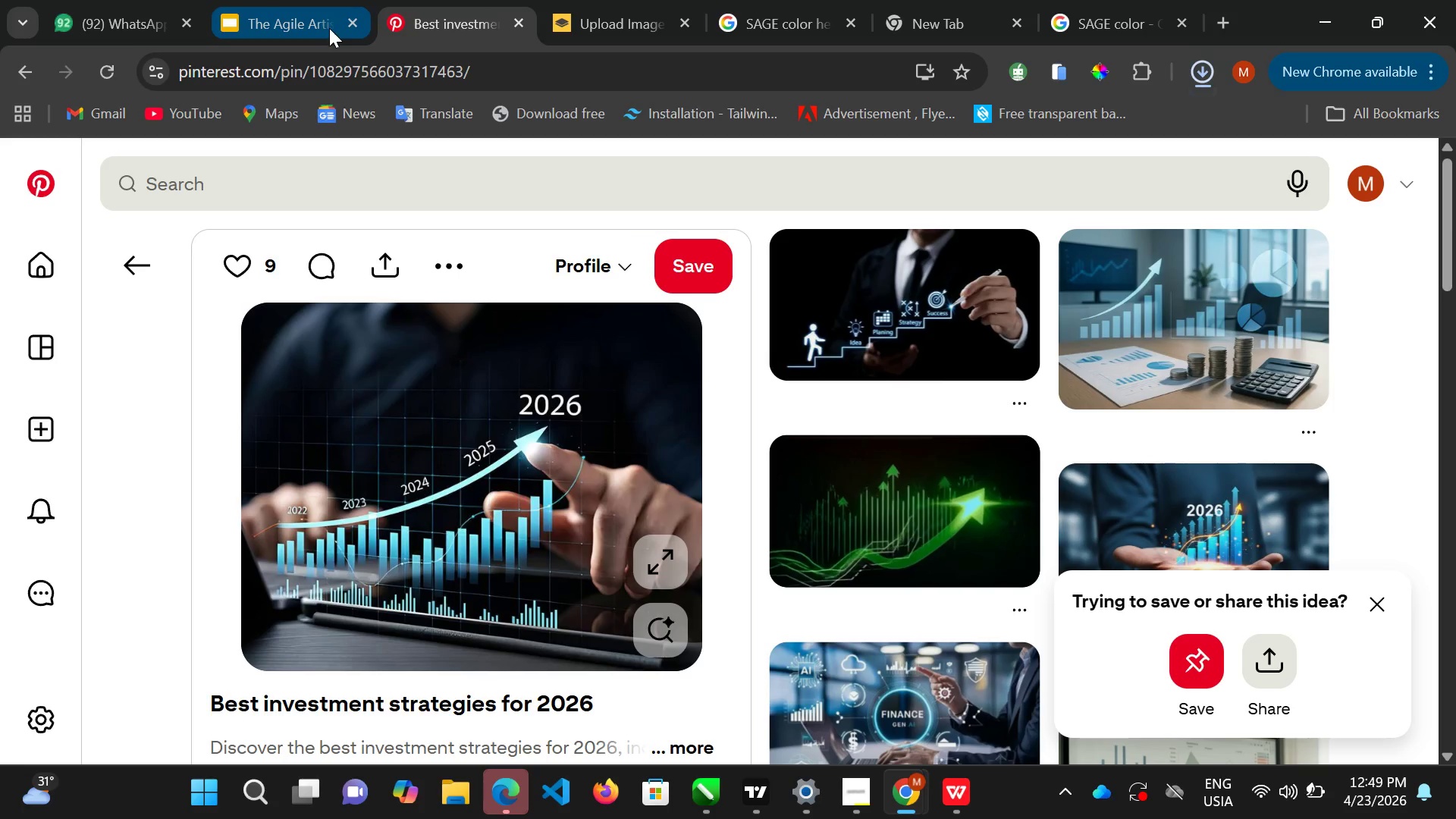 
left_click([303, 20])
 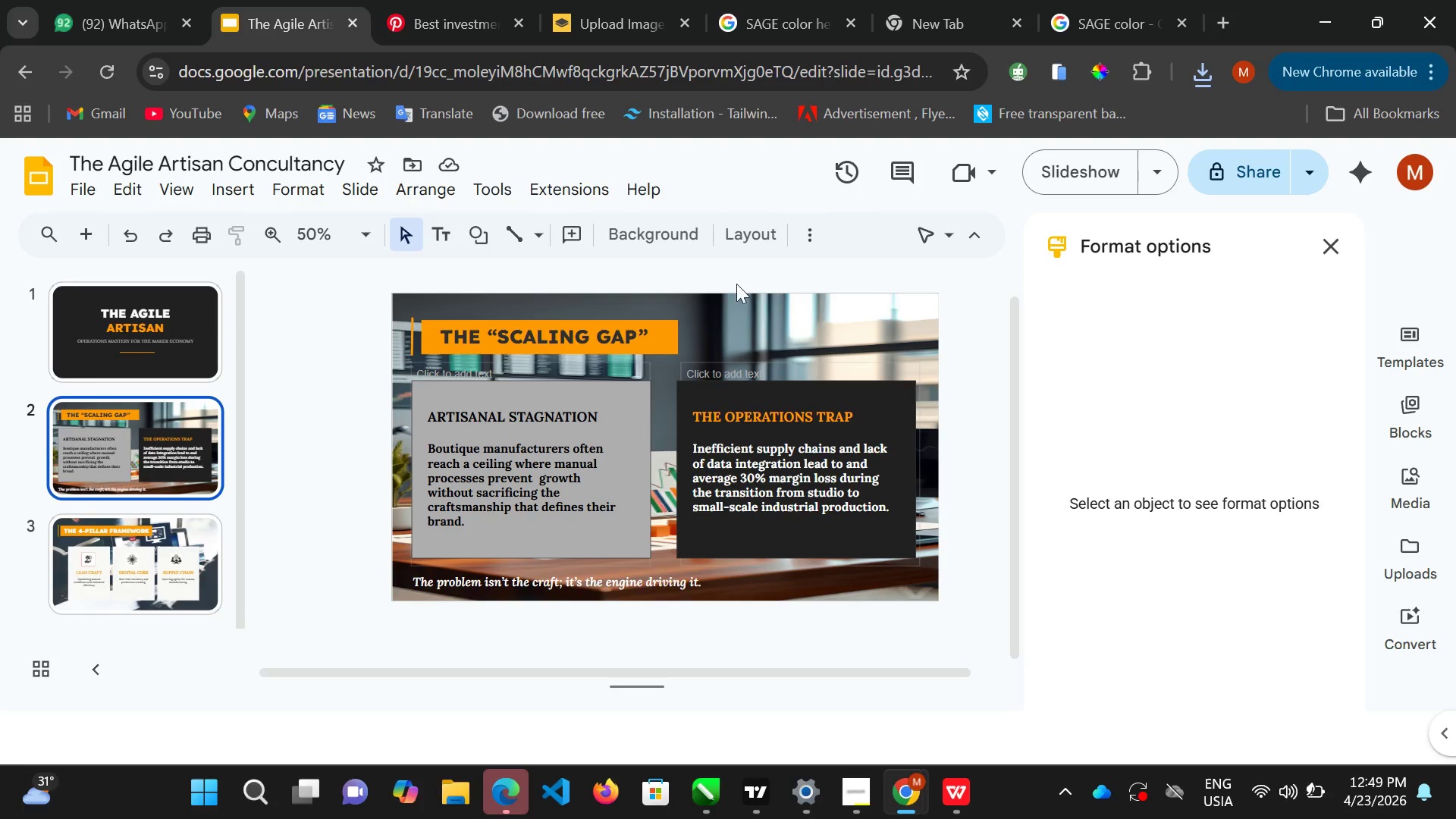 
left_click([681, 221])
 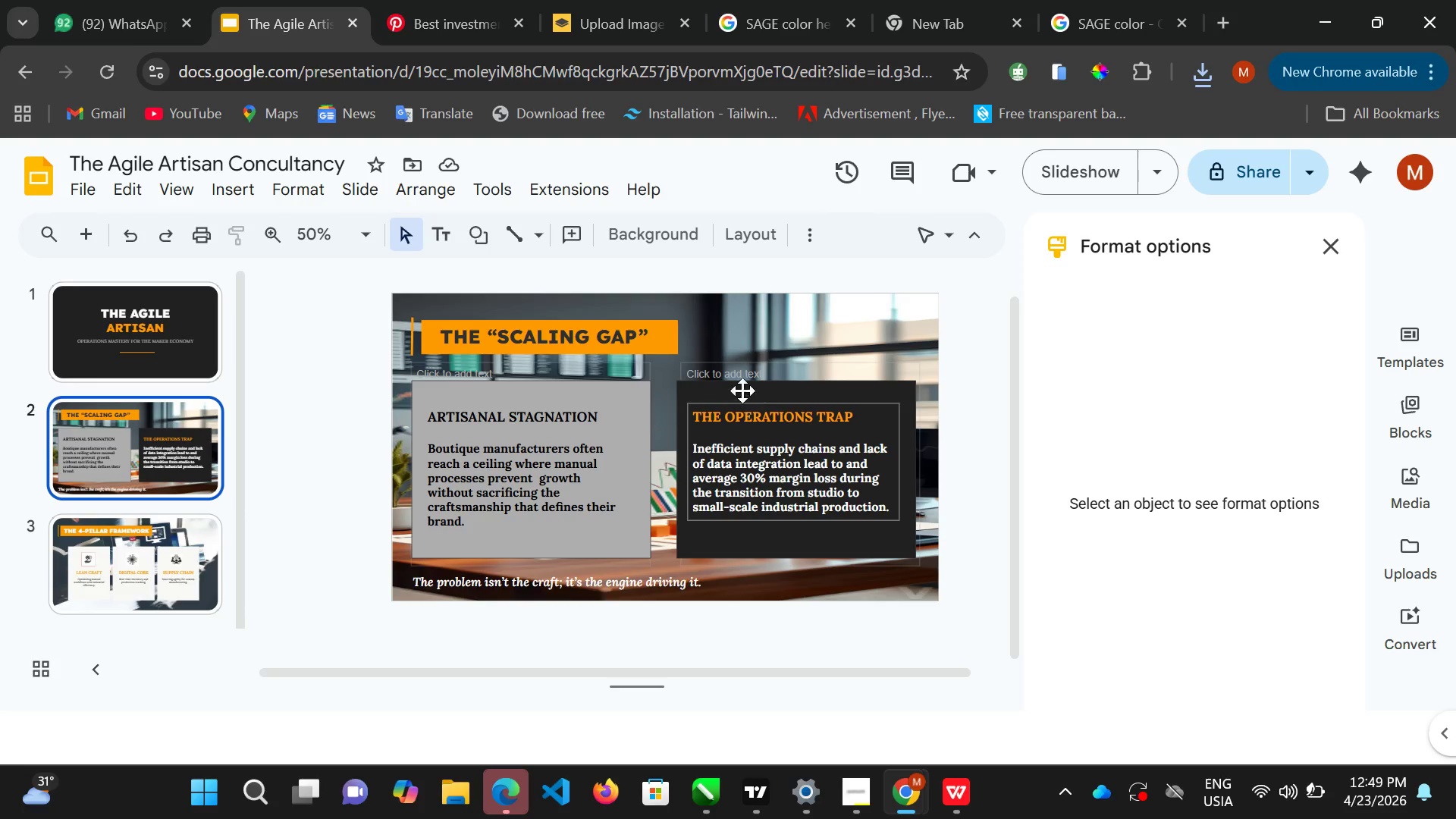 
left_click([683, 240])
 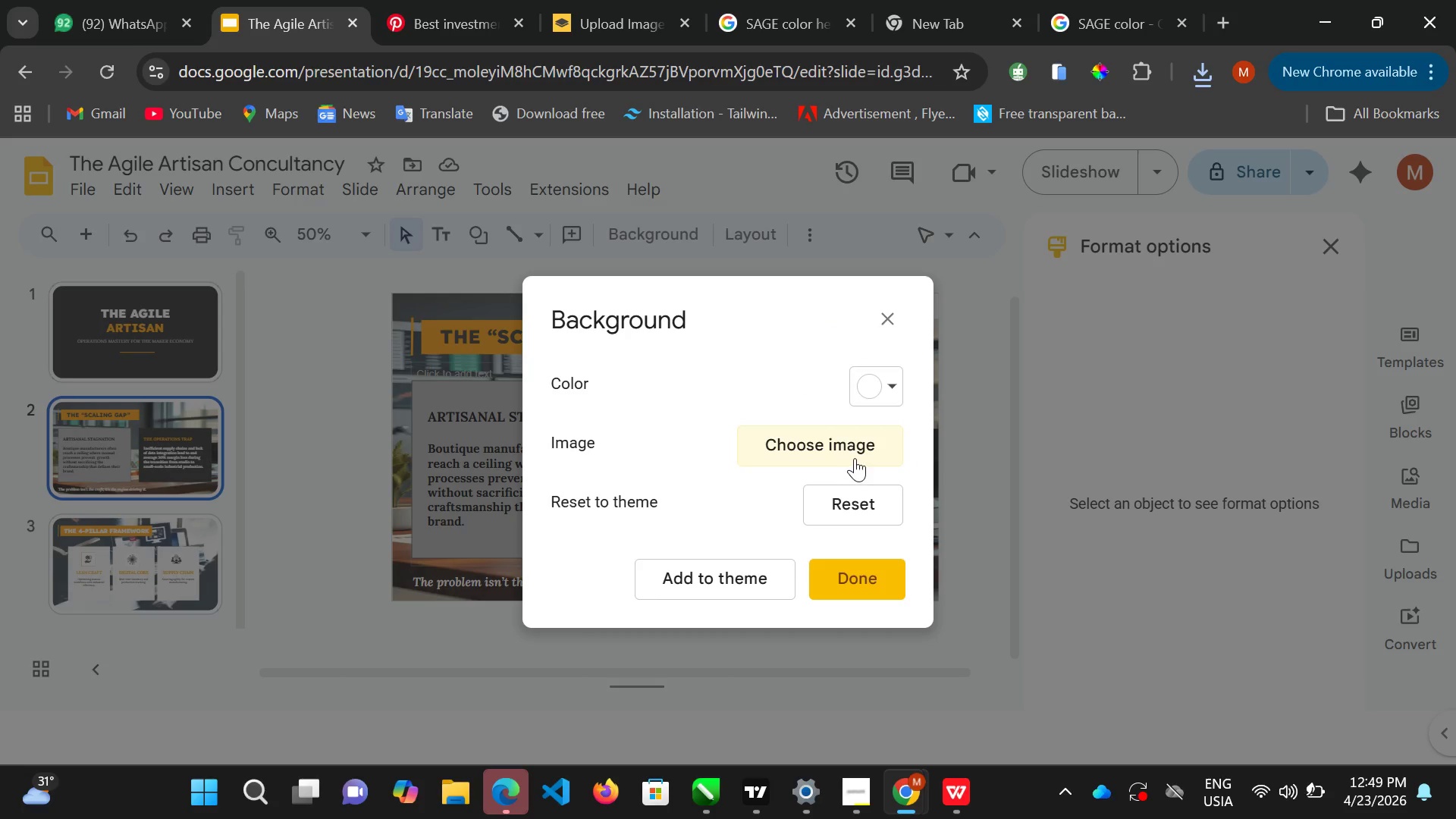 
left_click([853, 457])
 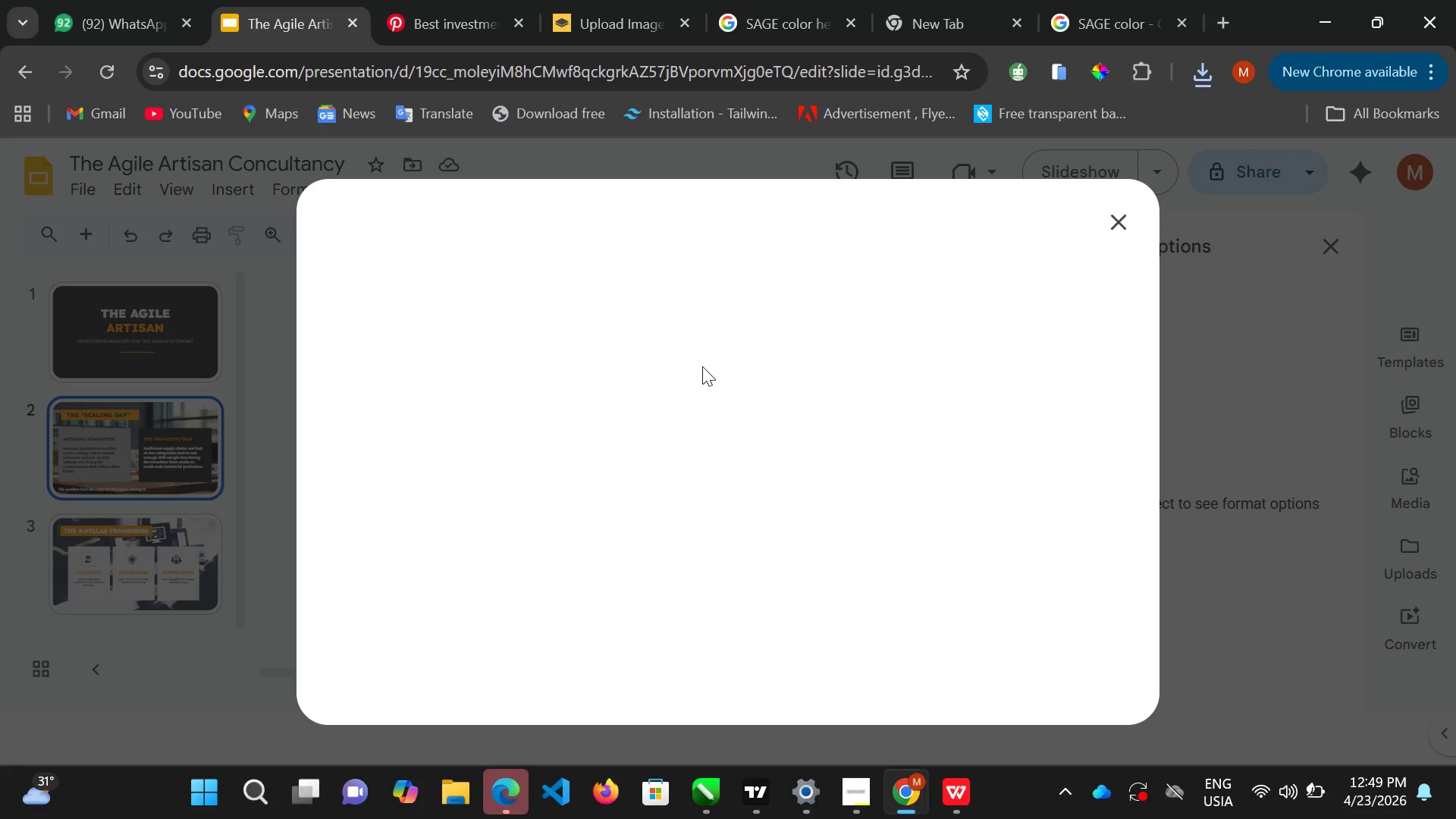 
left_click([853, 457])
 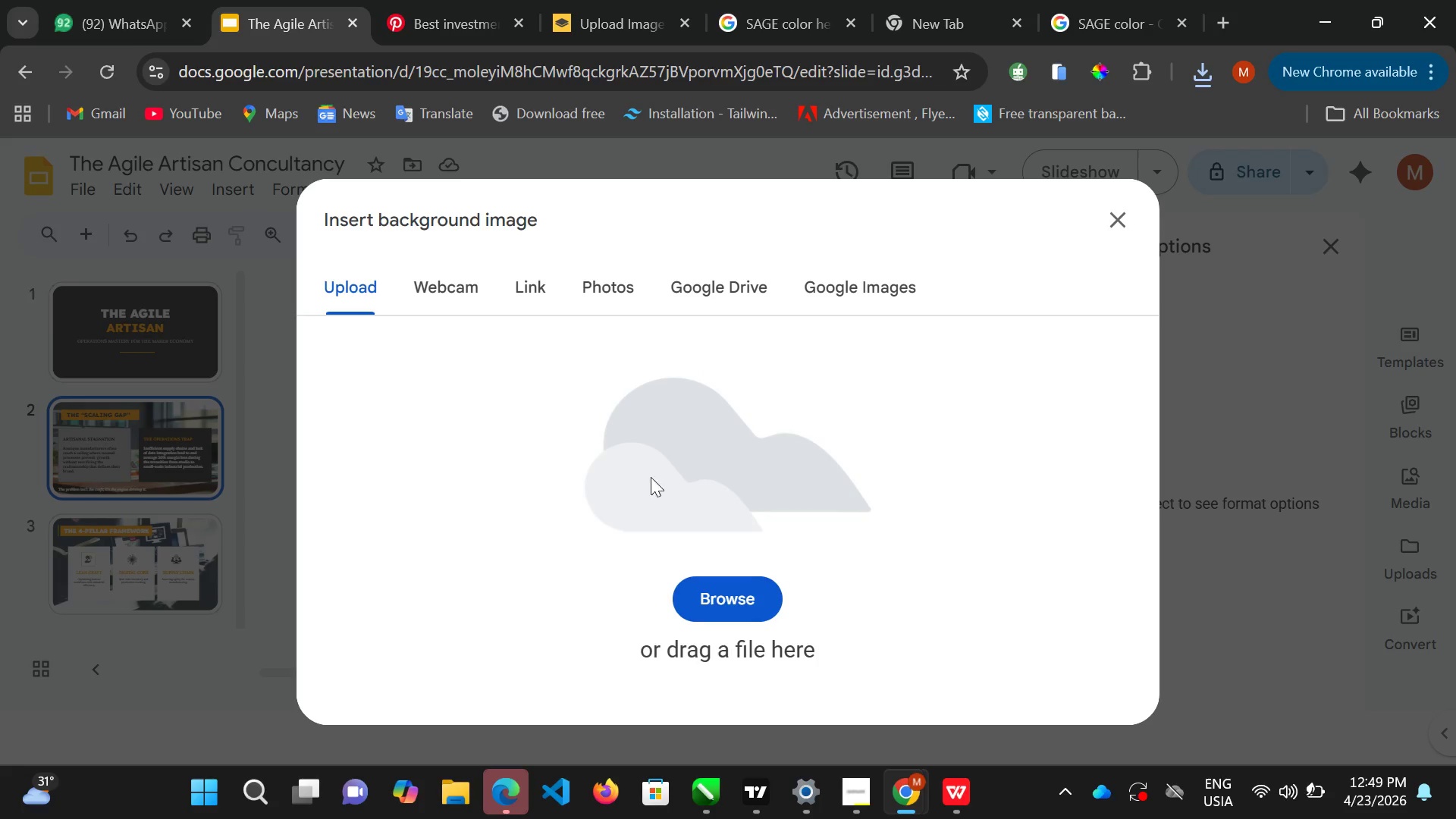 
left_click([709, 588])
 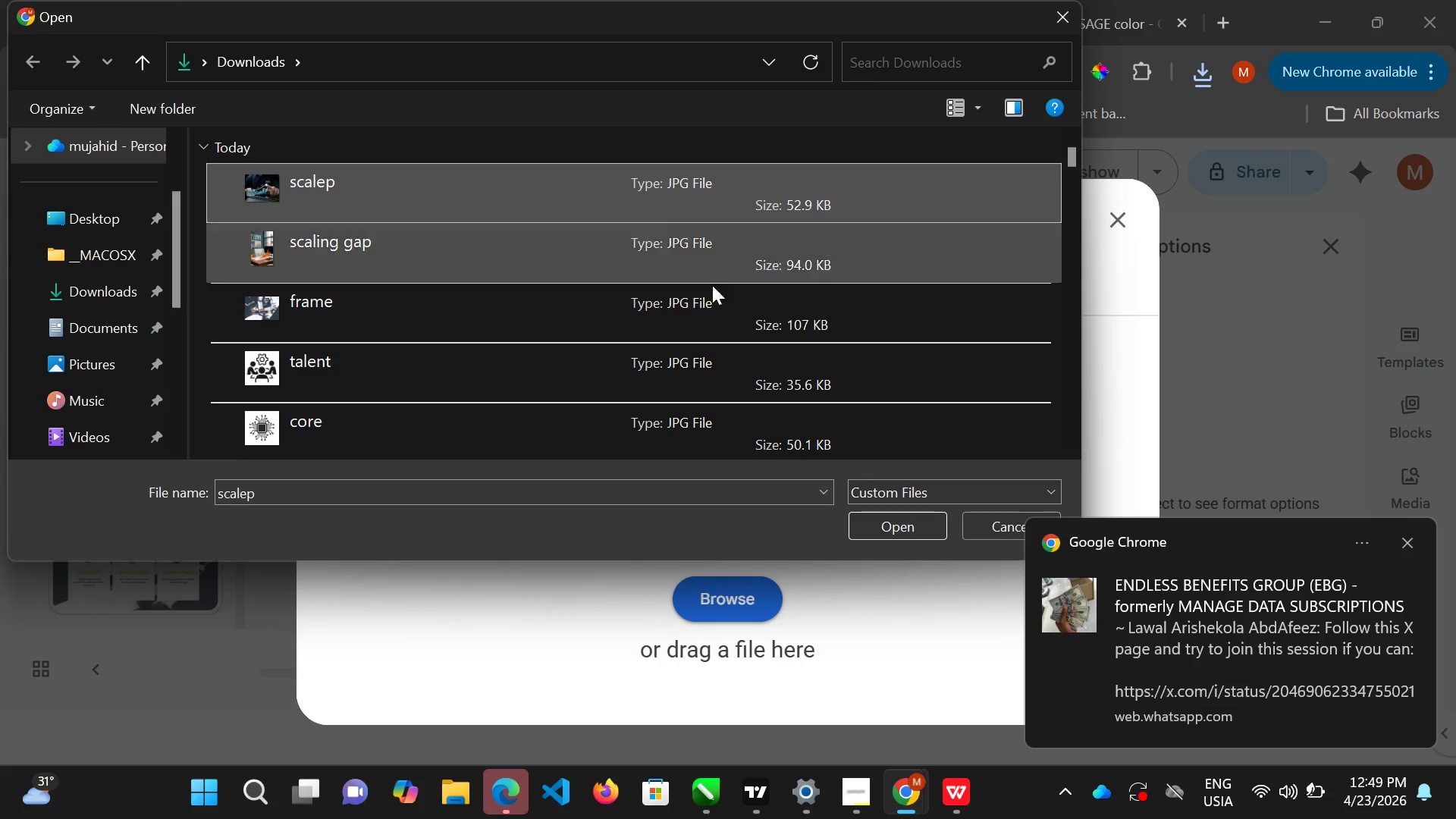 
wait(7.03)
 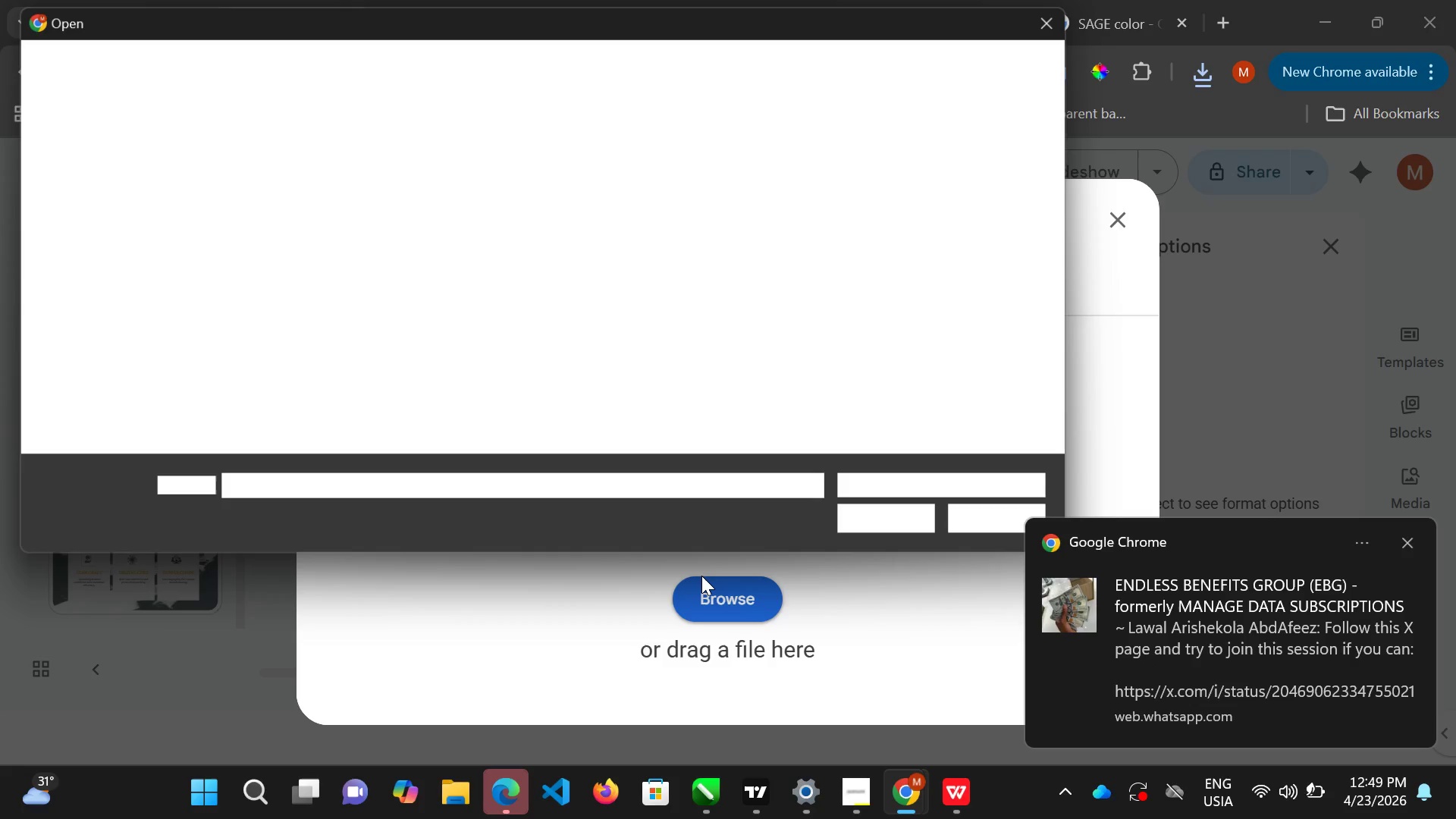 
left_click([874, 542])
 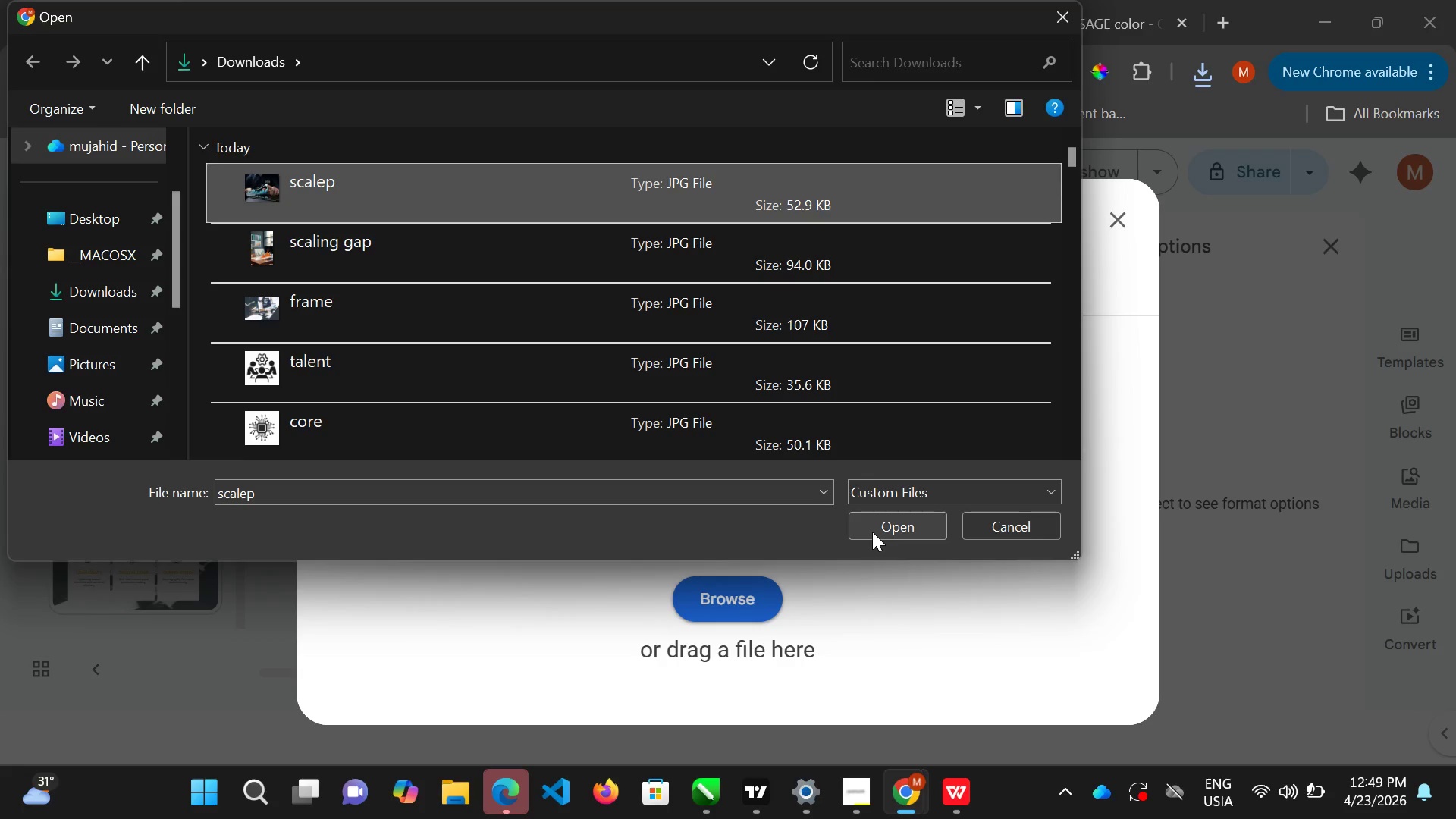 
left_click([872, 532])
 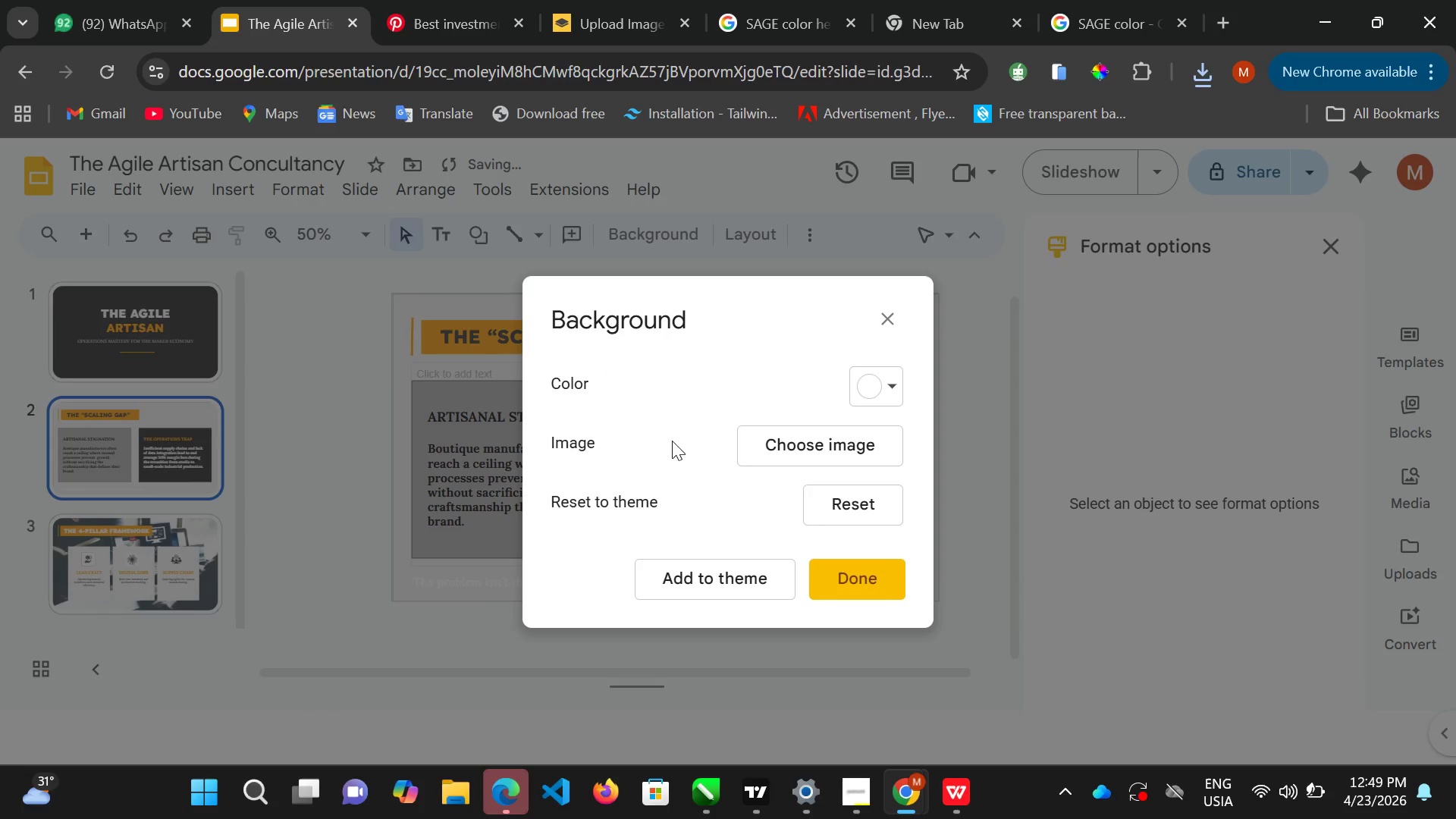 
double_click([841, 573])
 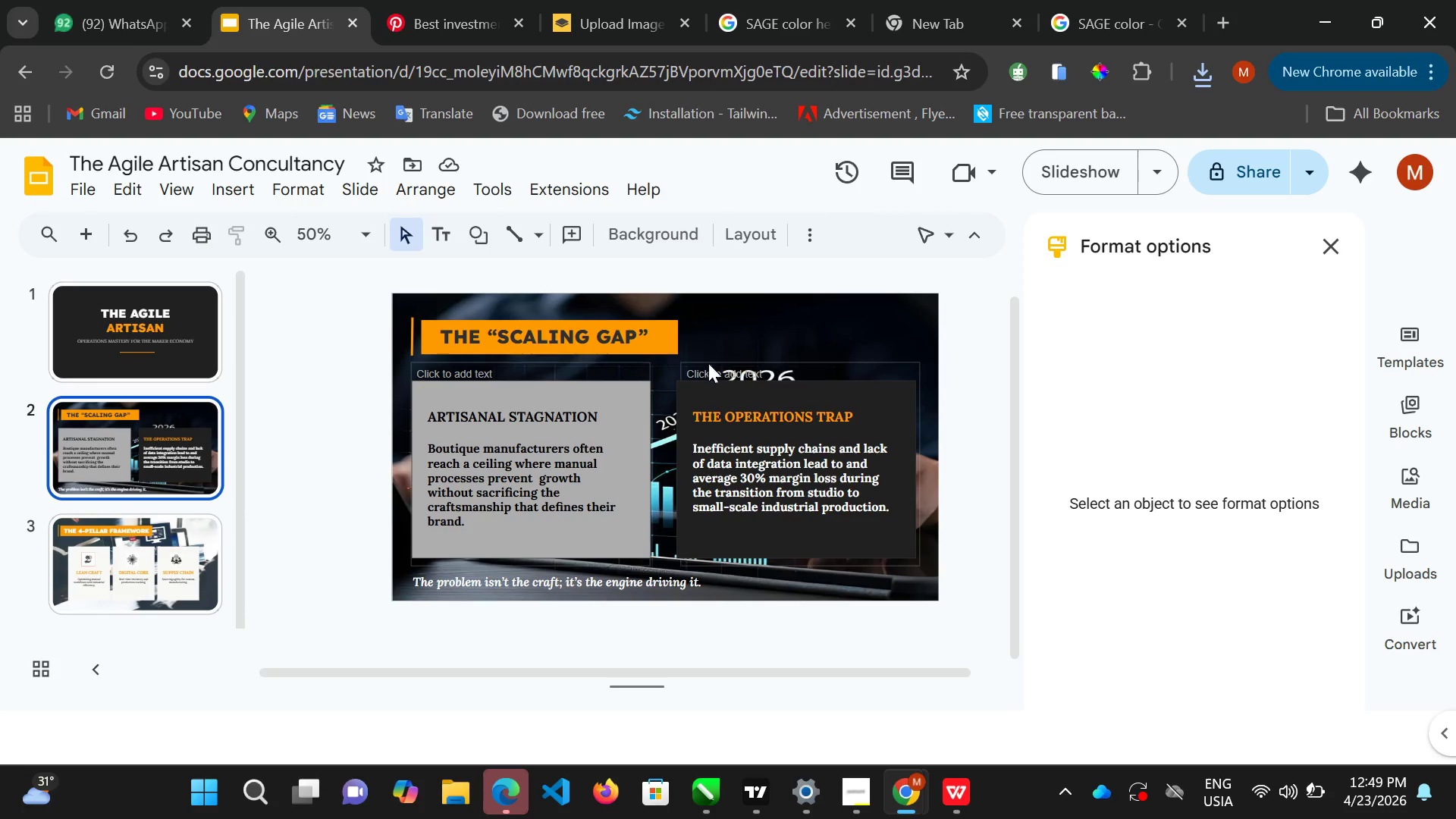 
wait(6.58)
 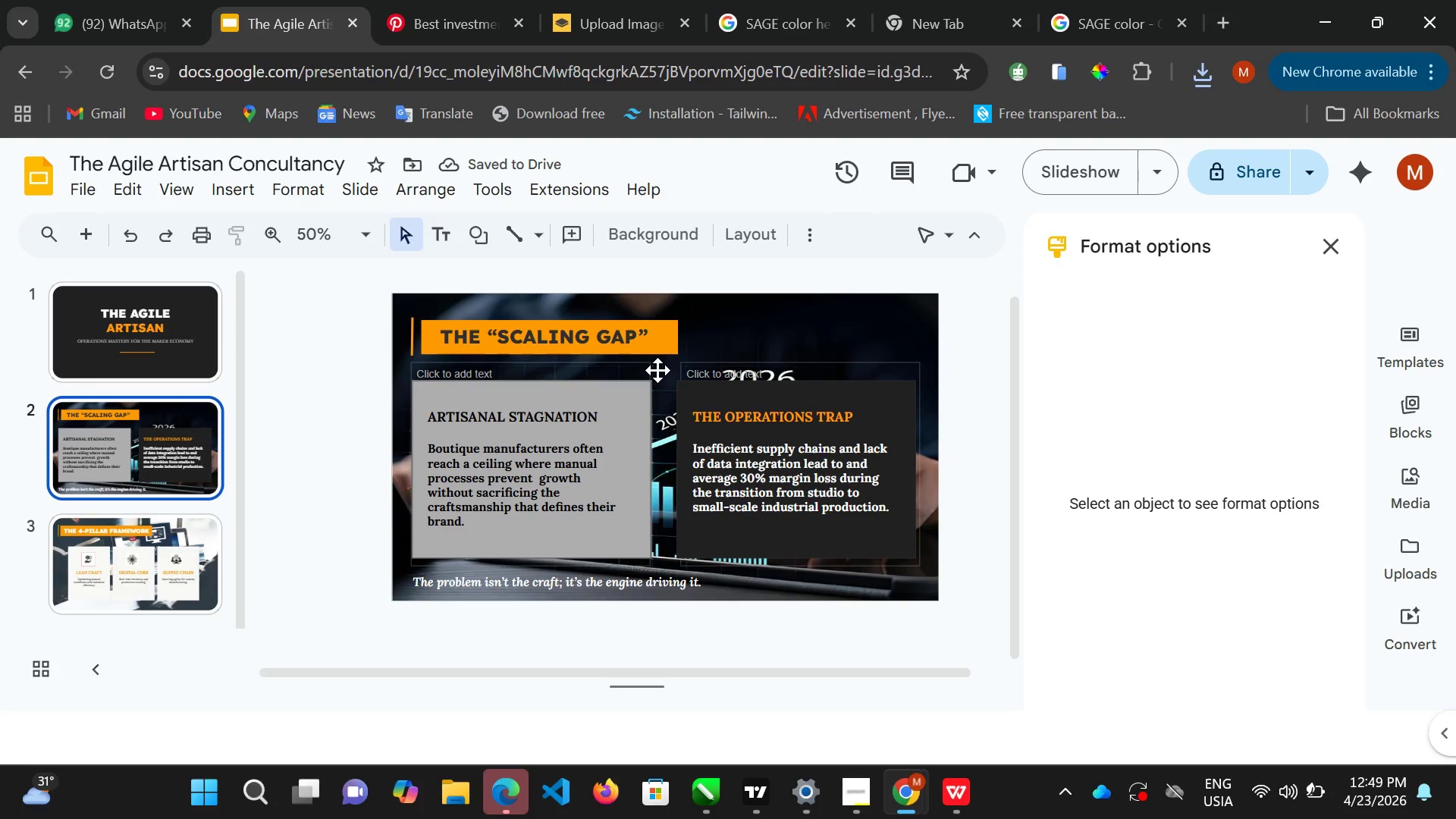 
scroll: coordinate [207, 536], scroll_direction: down, amount: 2.0
 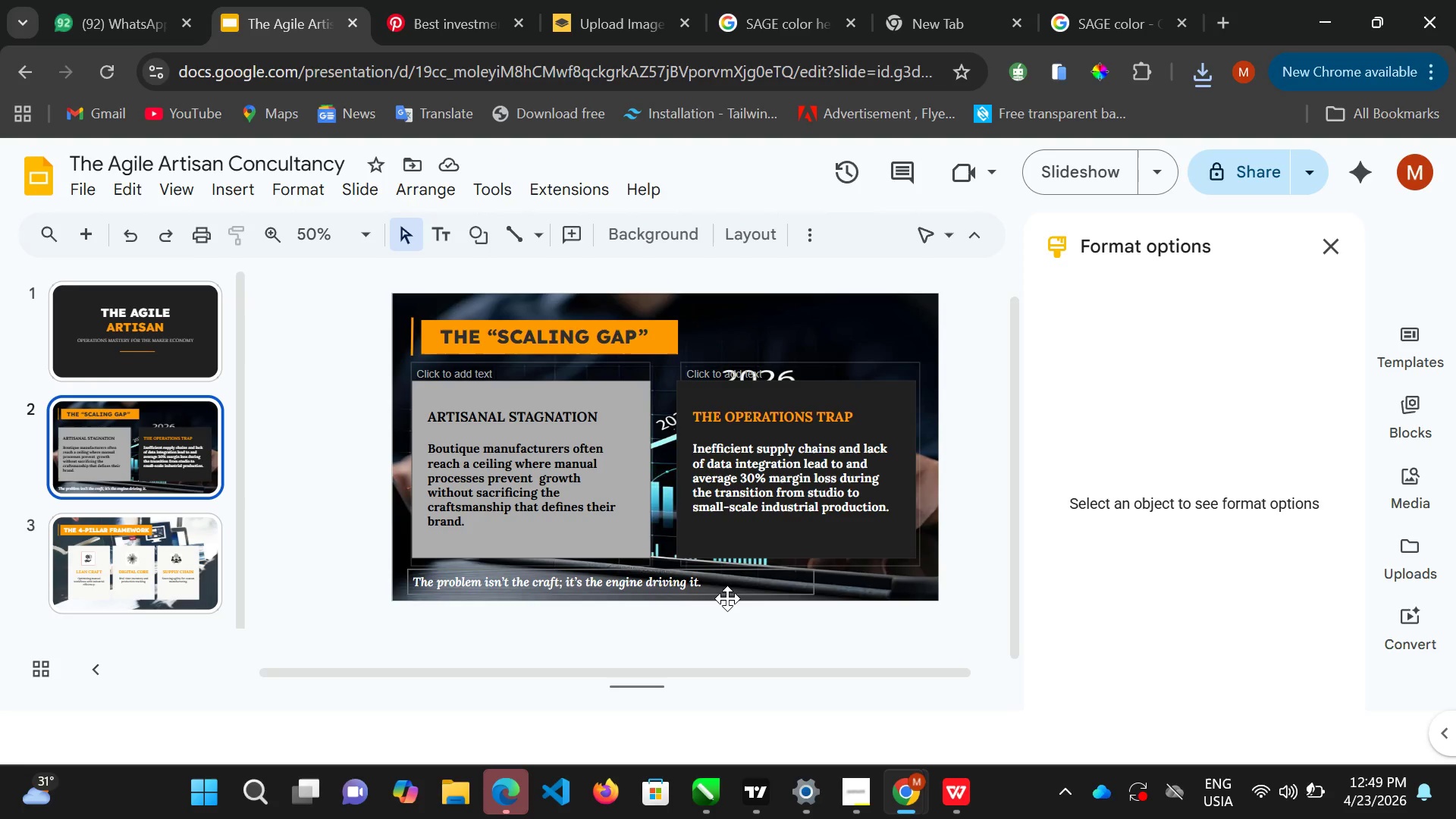 
wait(5.16)
 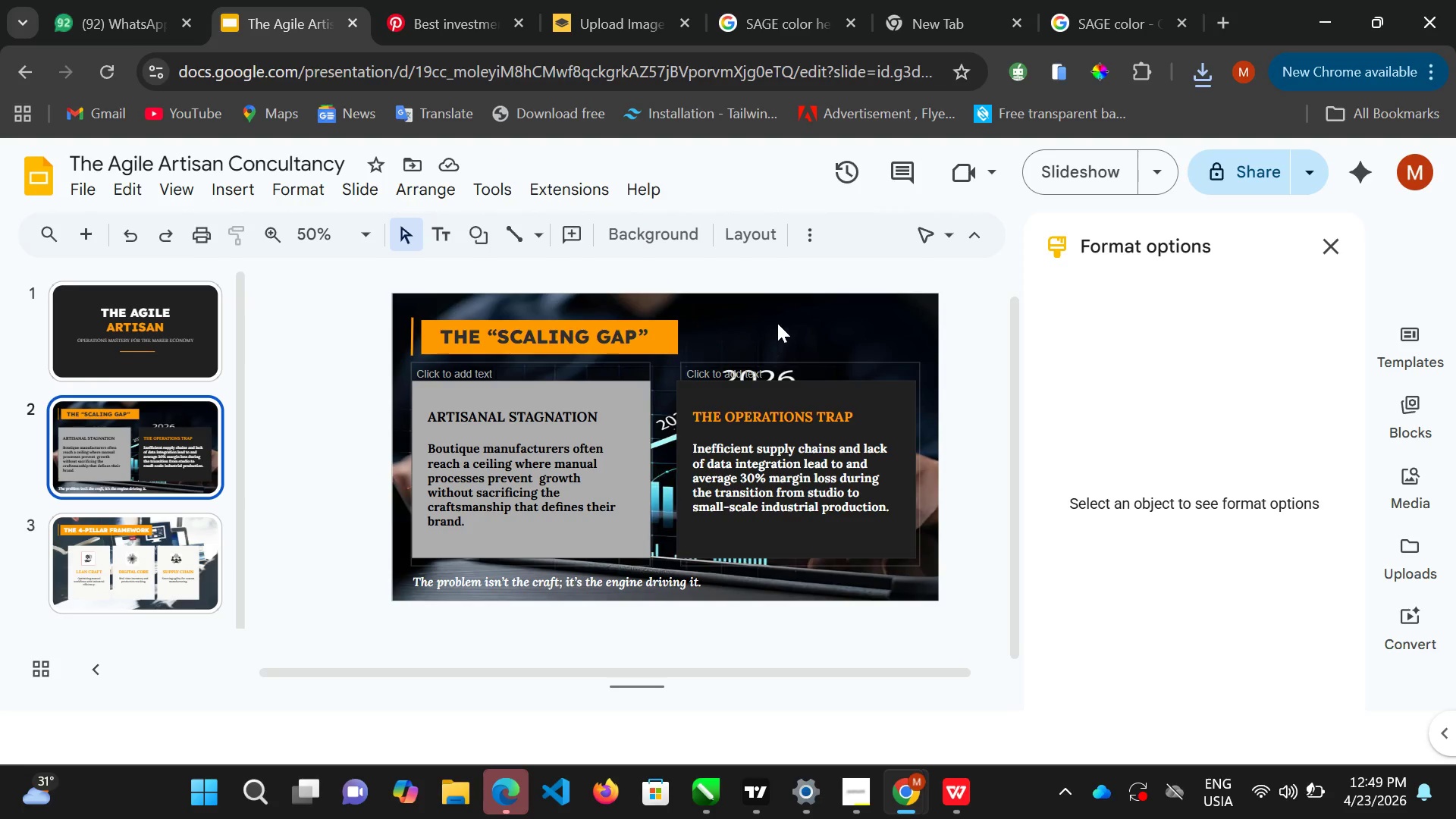 
left_click([1046, 178])
 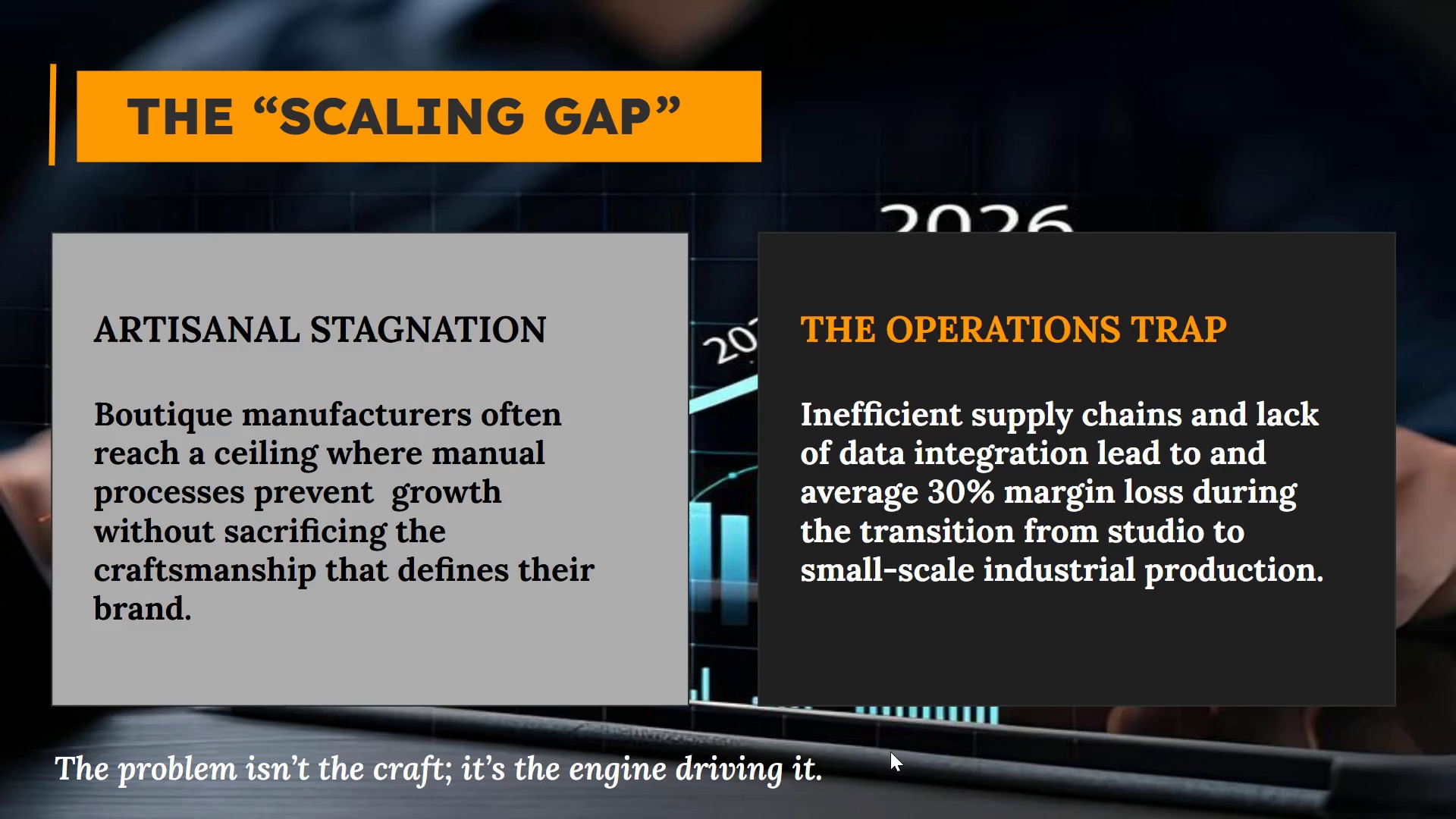 
wait(17.62)
 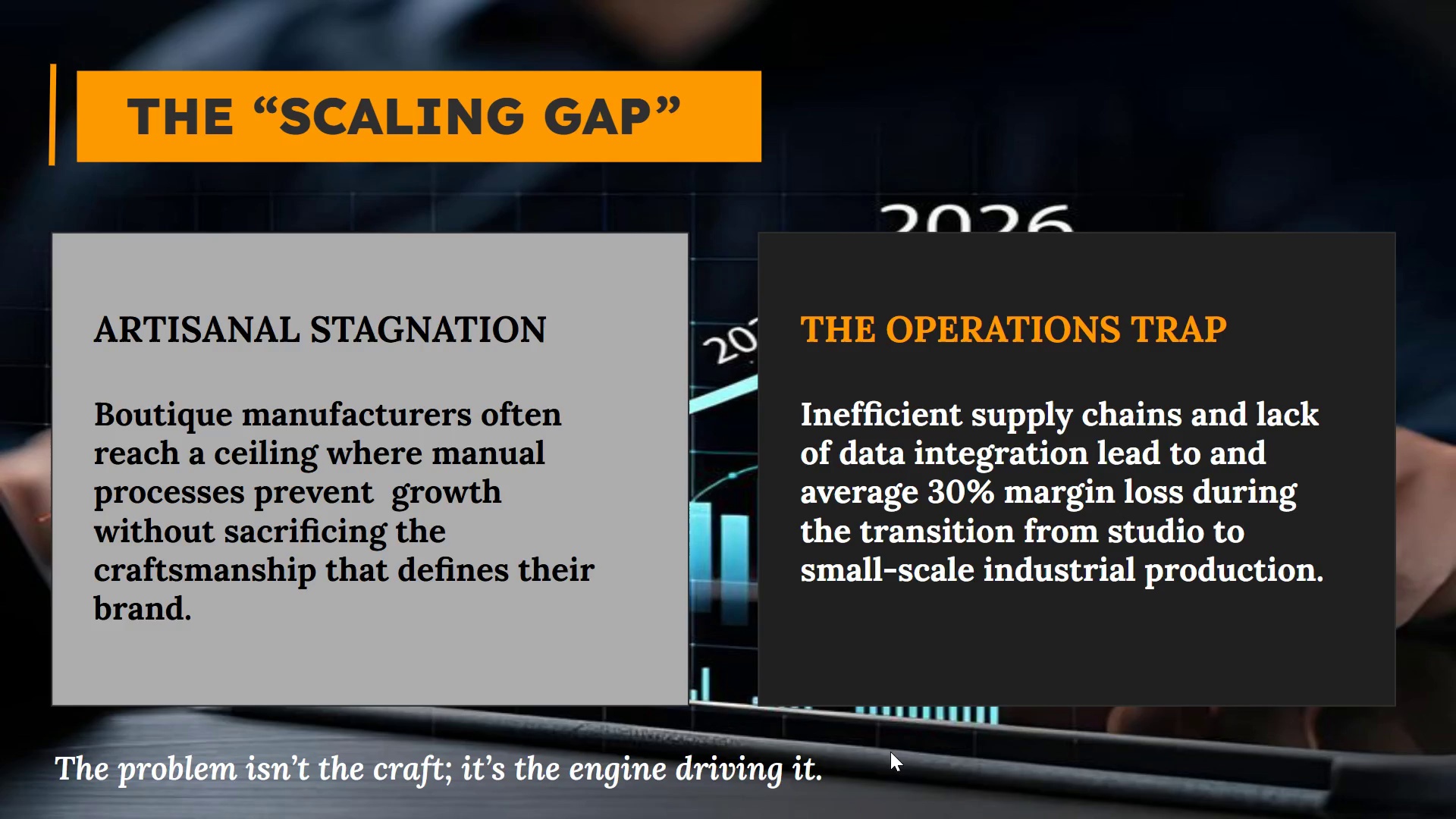 
key(Control+ControlLeft)
 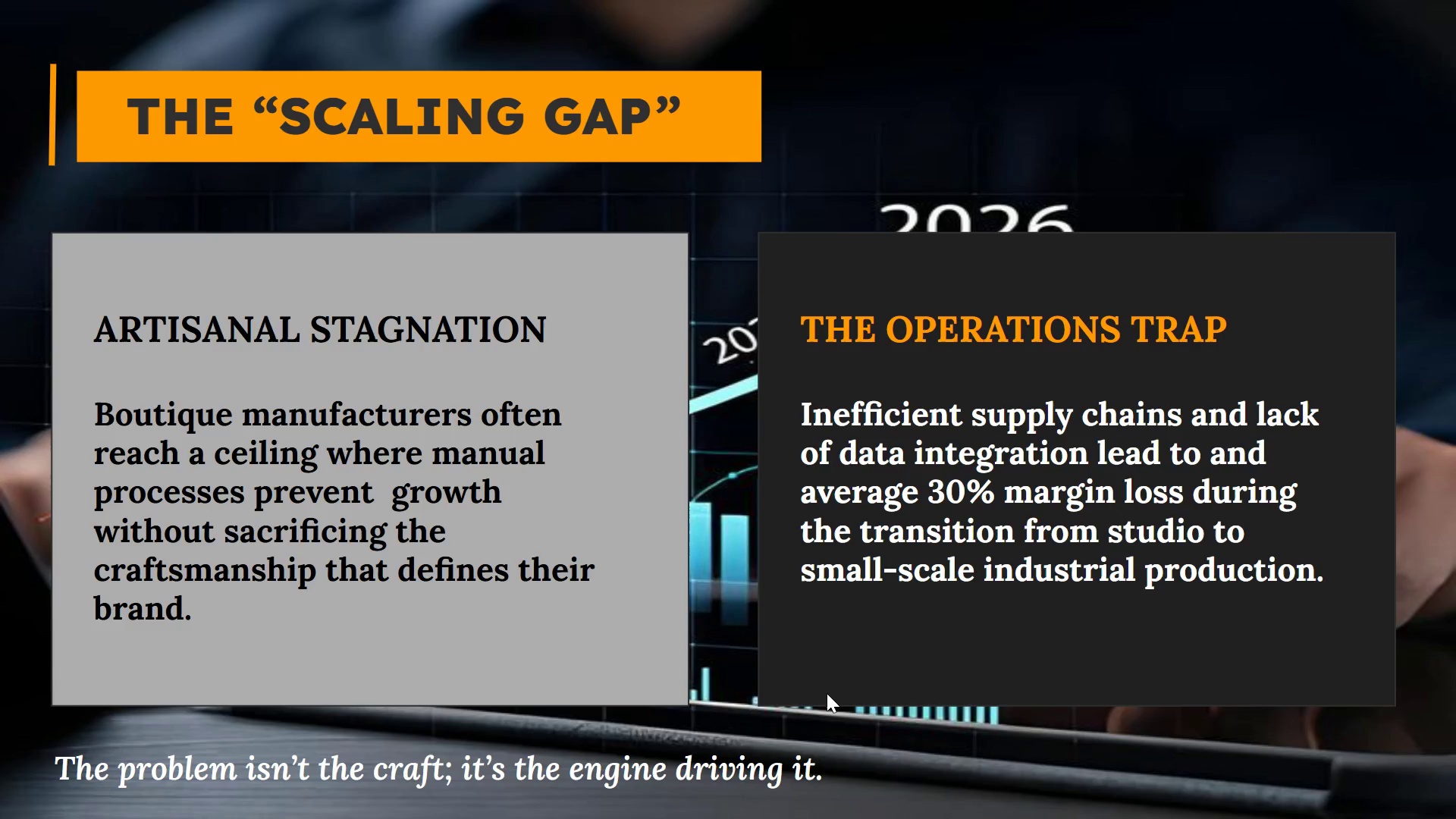 
key(Escape)
 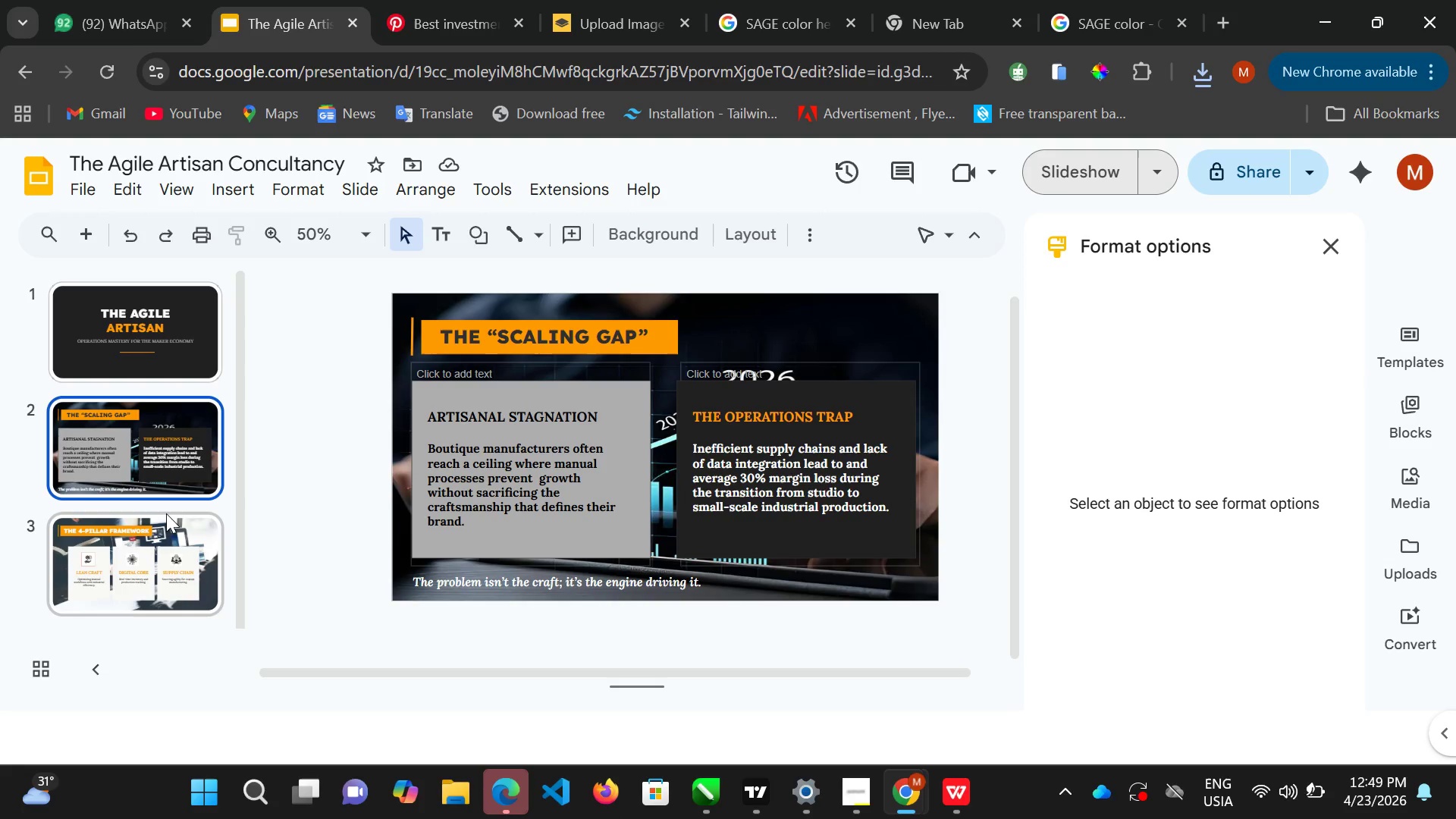 
left_click([175, 526])
 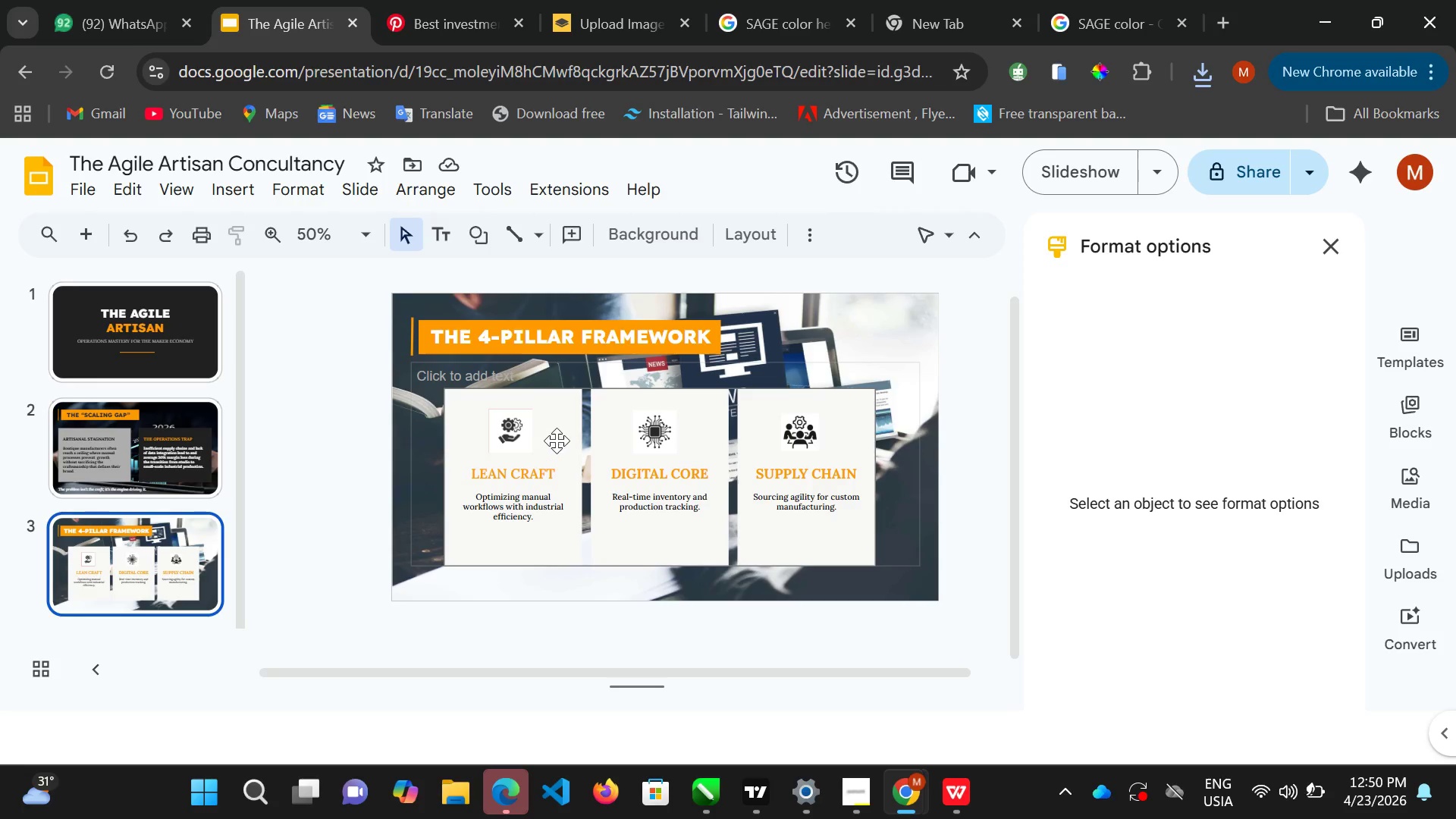 
left_click([566, 428])
 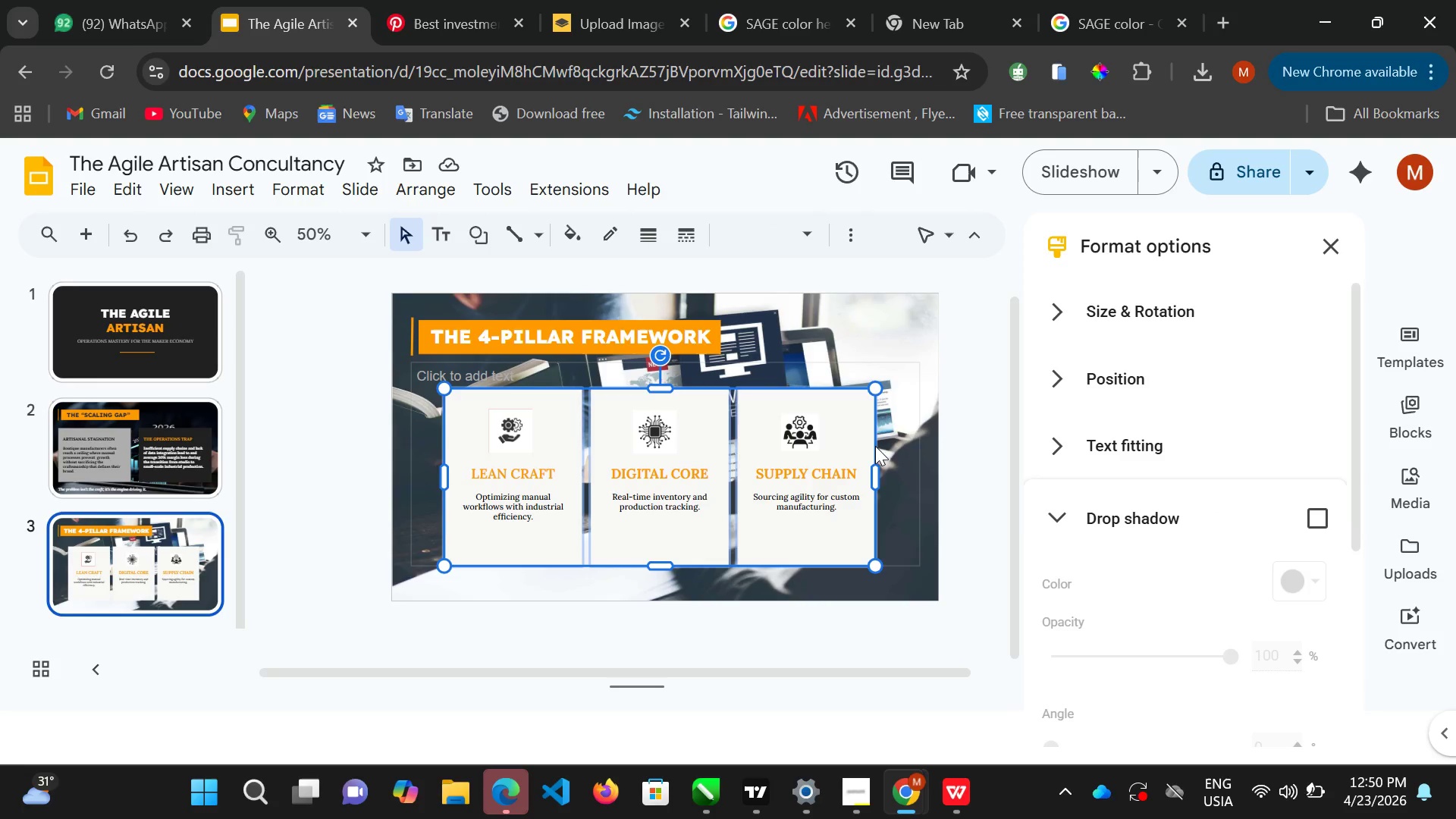 
left_click([859, 431])
 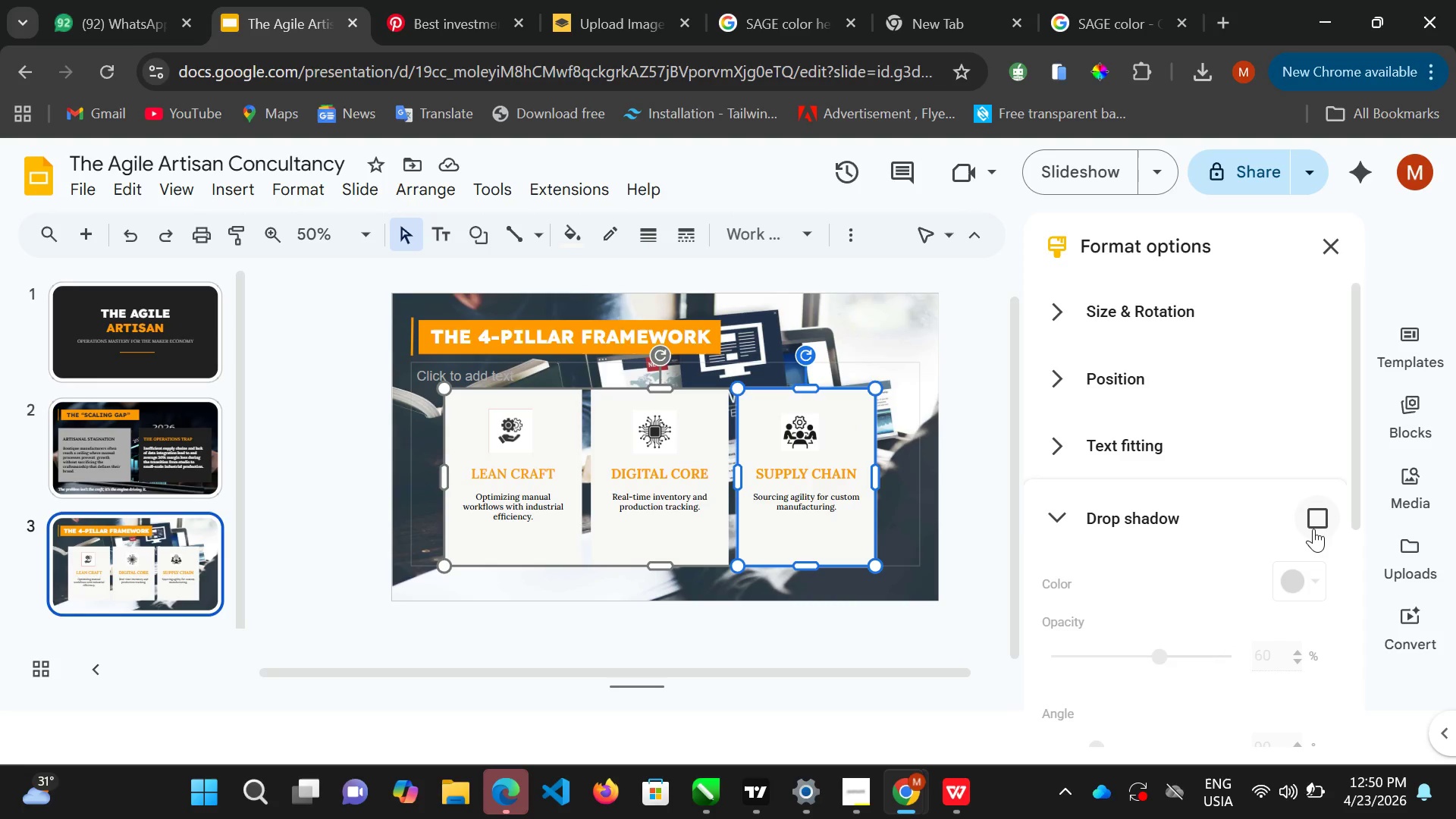 
left_click([1323, 524])
 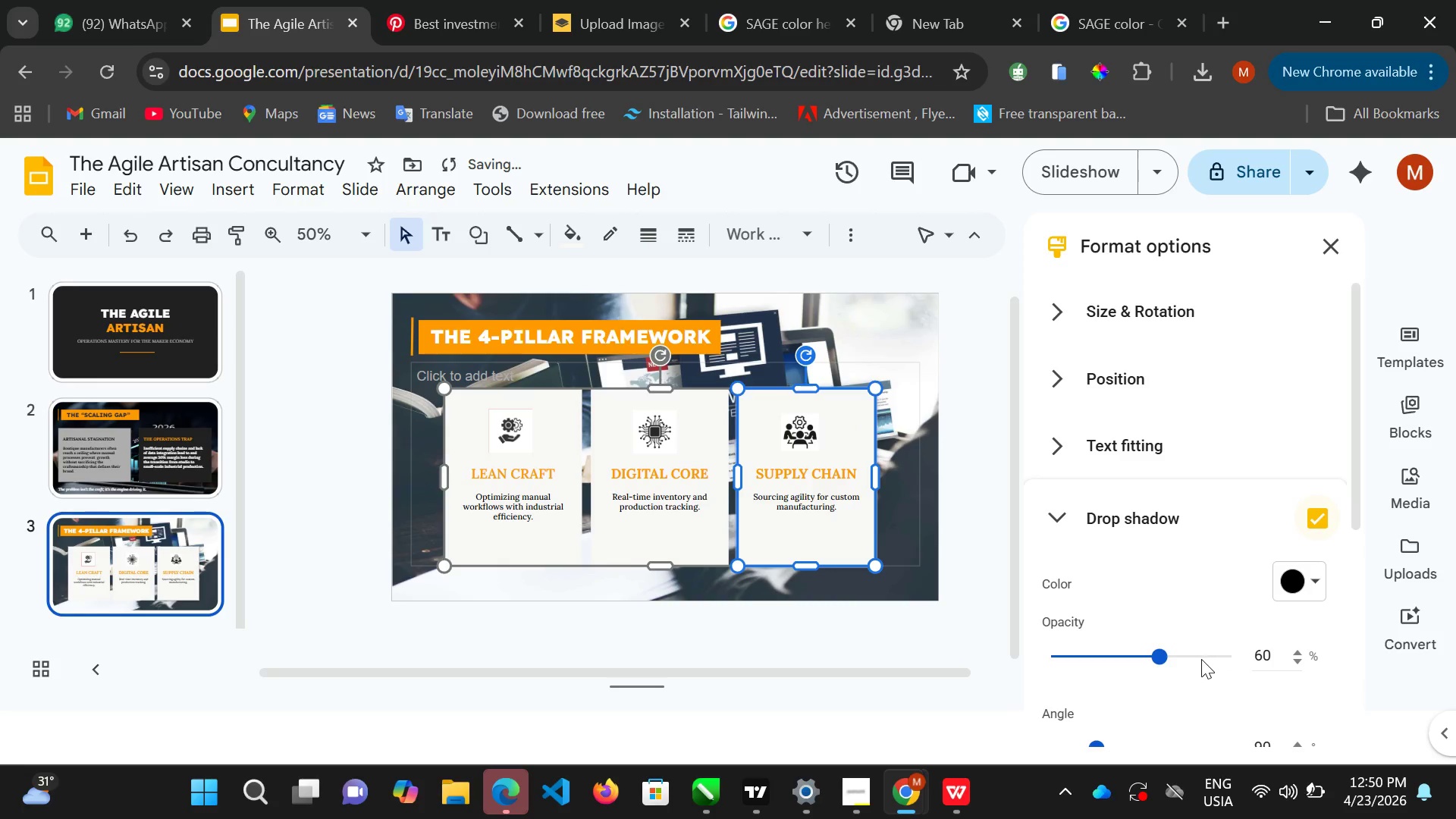 
left_click([1201, 657])
 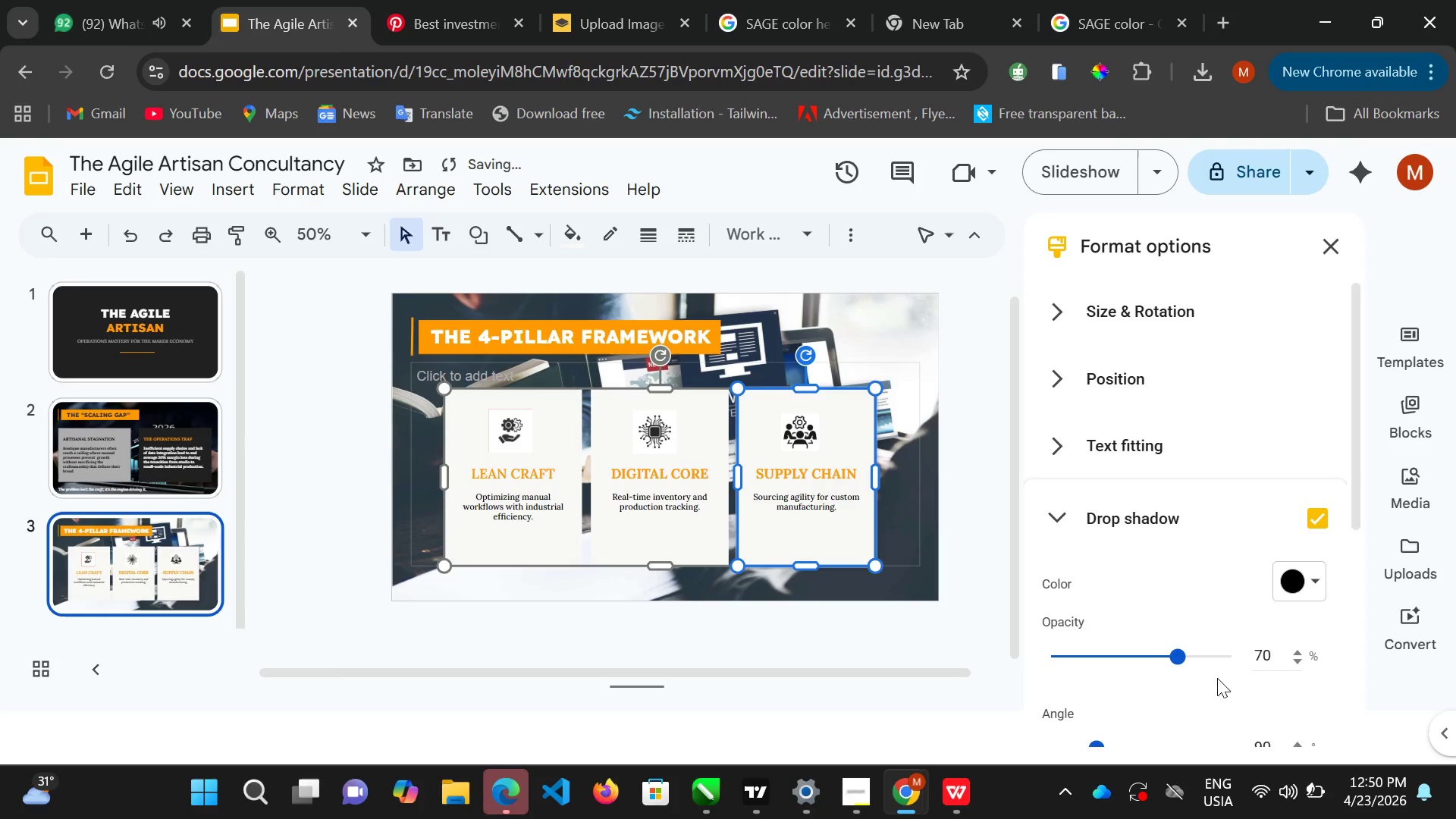 
left_click([1199, 649])
 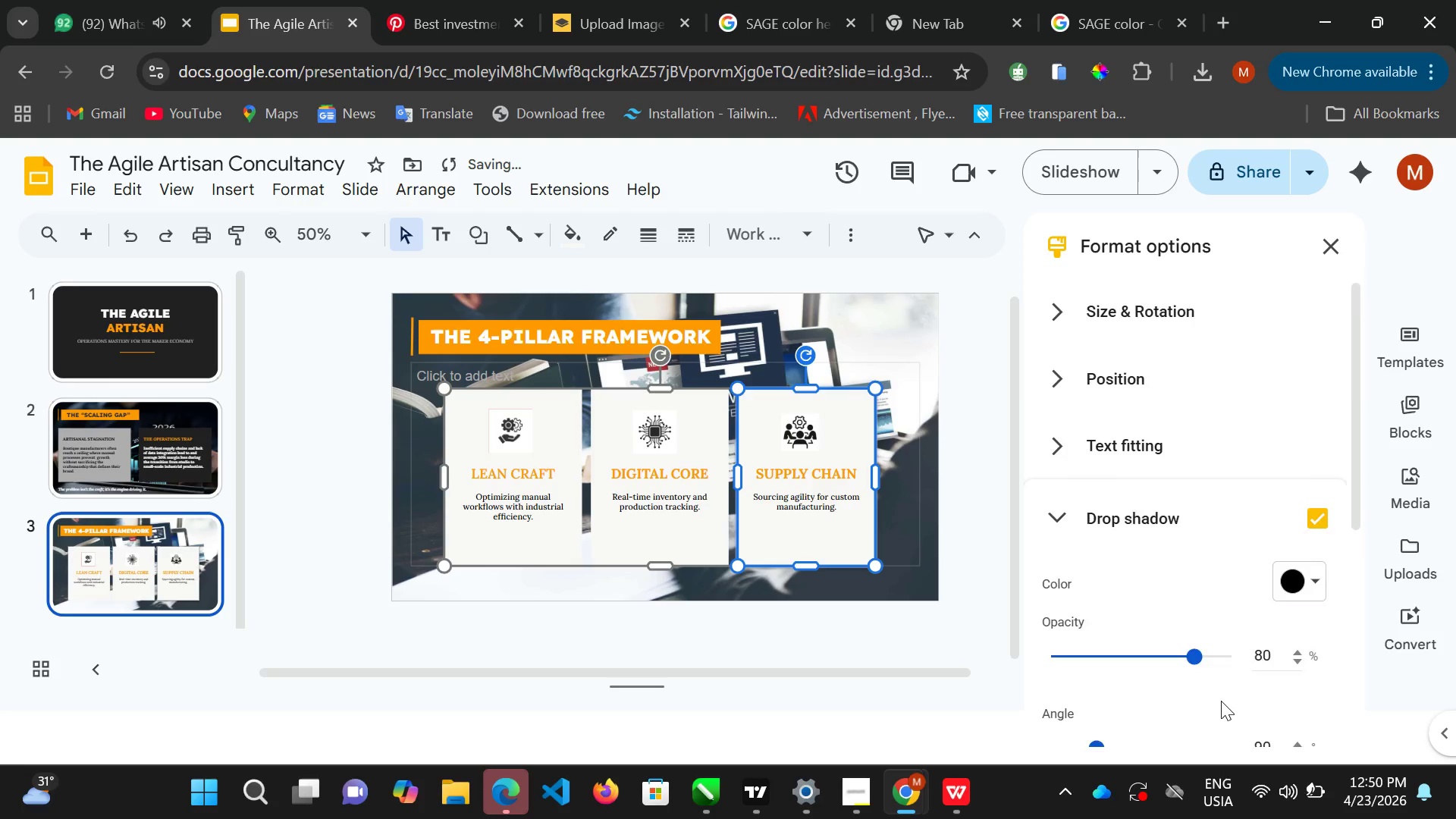 
scroll: coordinate [1221, 701], scroll_direction: down, amount: 3.0
 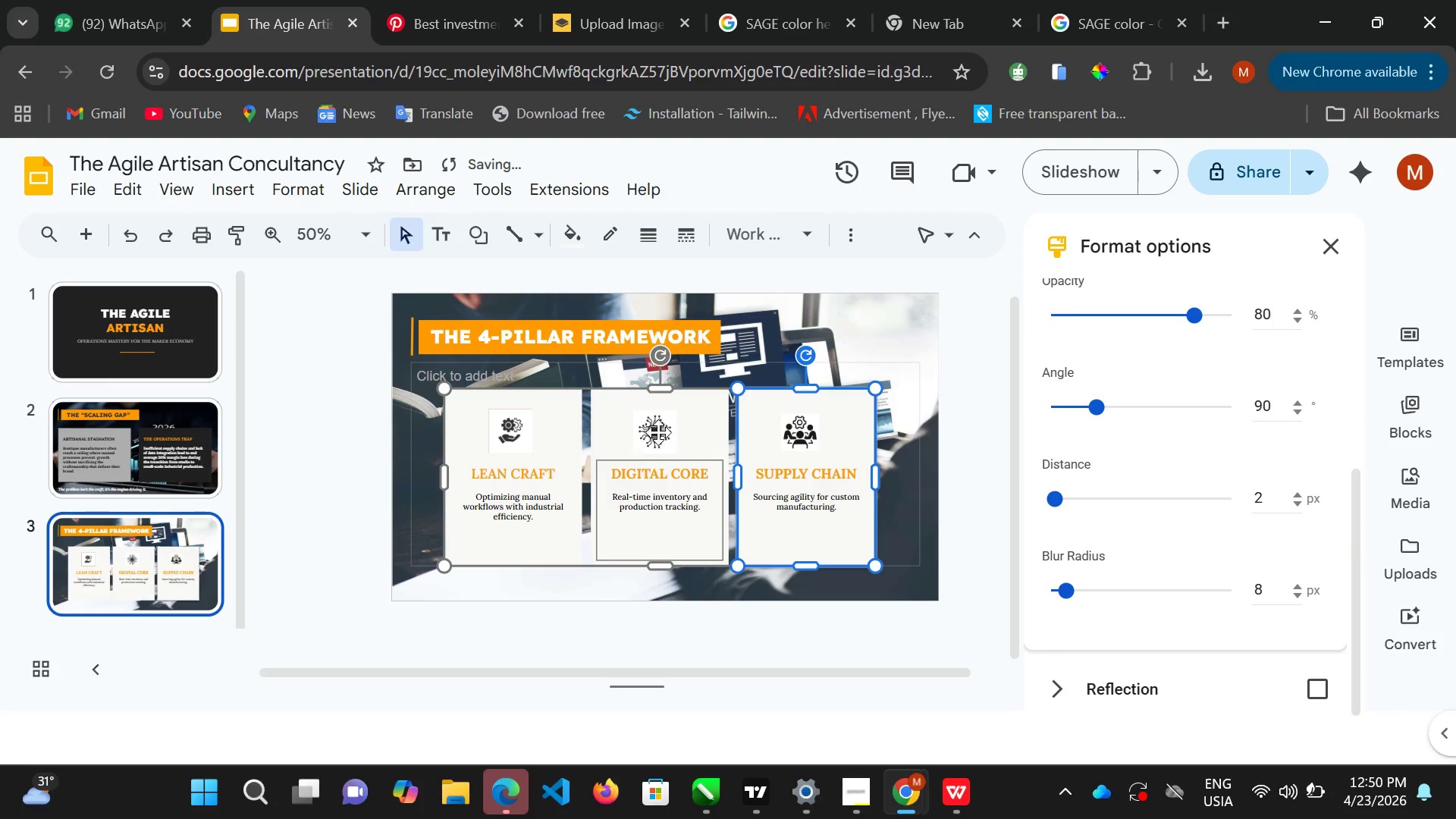 
left_click([715, 403])
 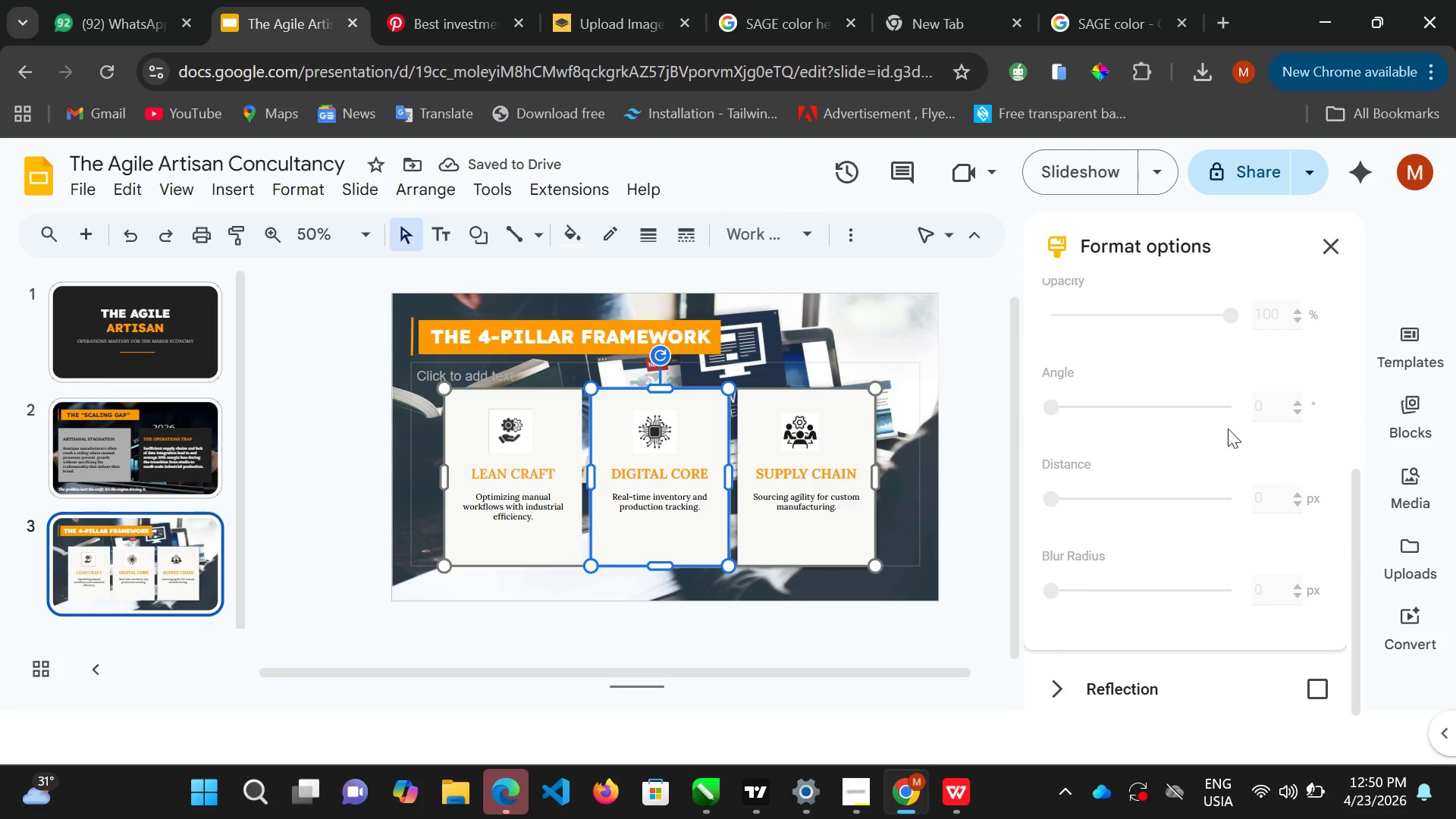 
scroll: coordinate [1257, 371], scroll_direction: up, amount: 2.0
 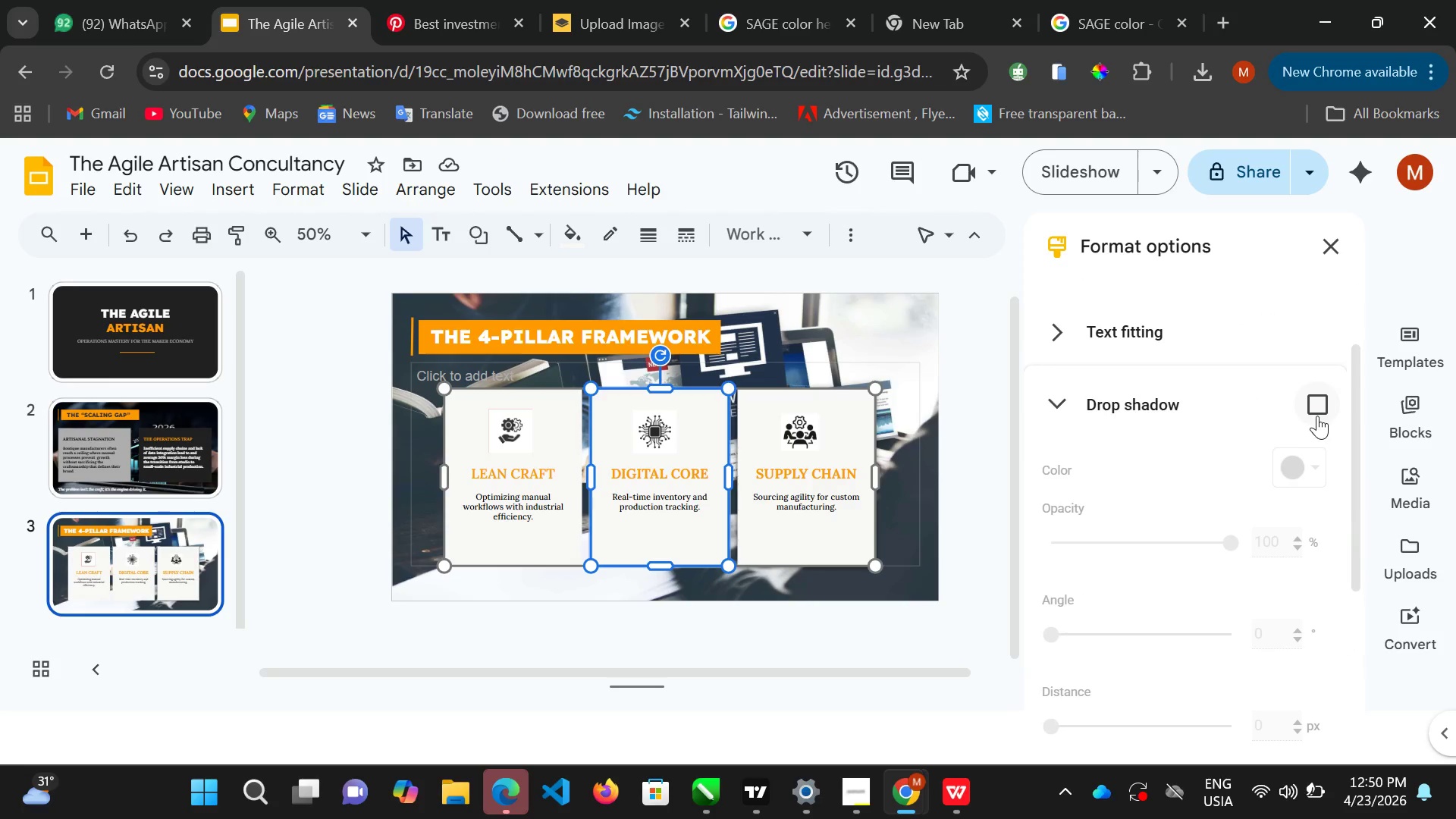 
left_click([1317, 416])
 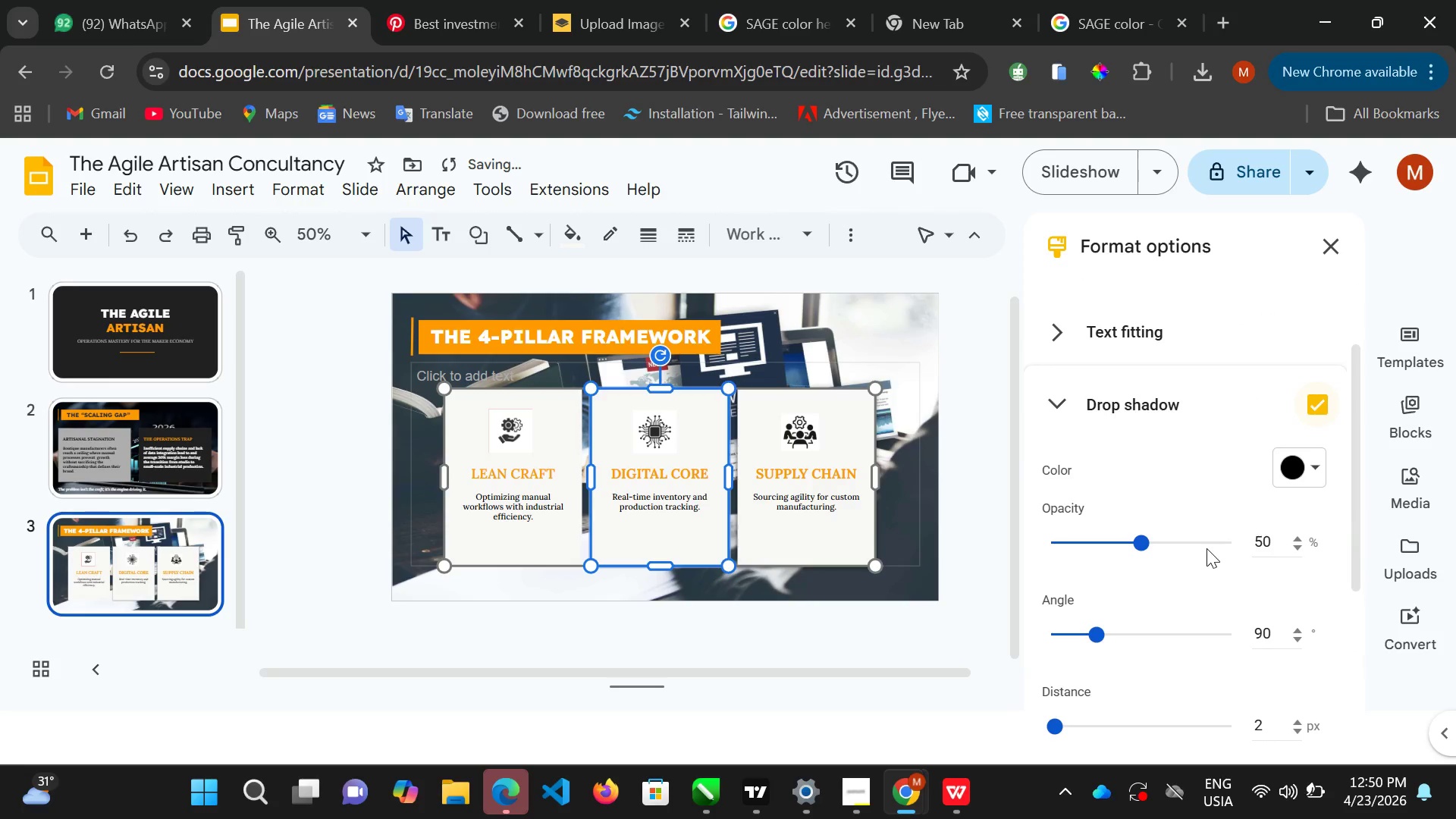 
left_click([1207, 546])
 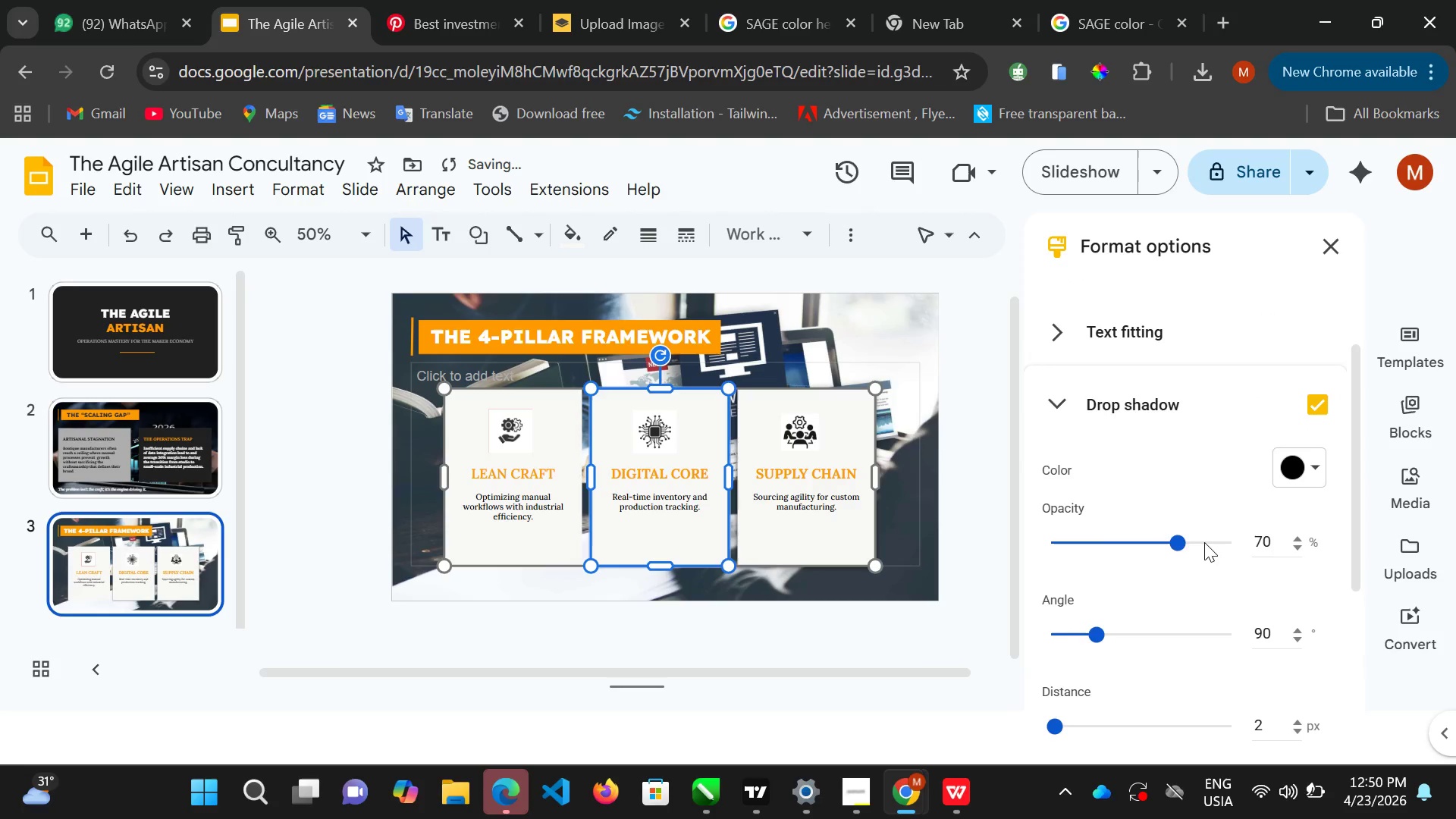 
double_click([1204, 542])
 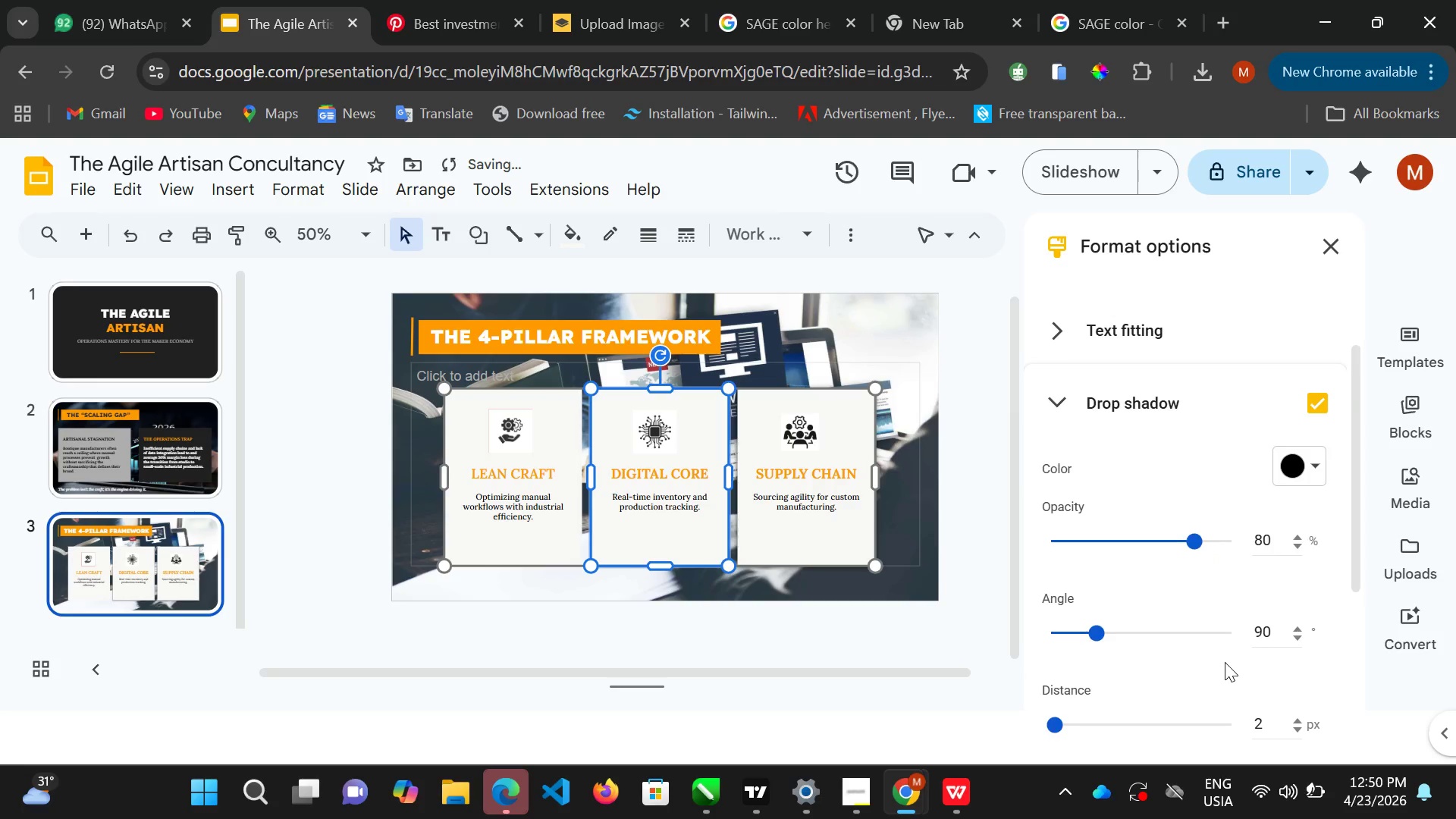 
scroll: coordinate [1225, 666], scroll_direction: down, amount: 3.0
 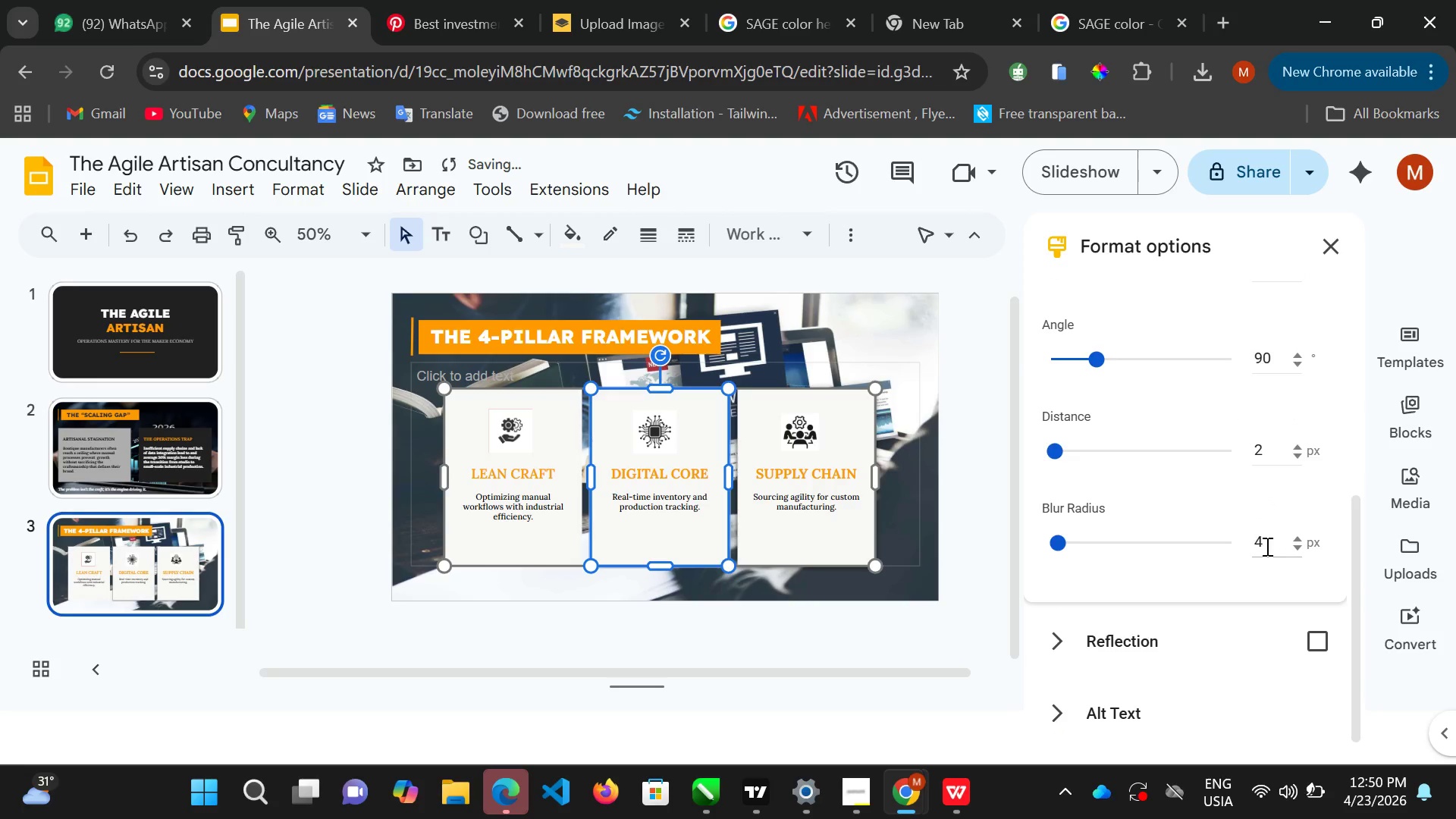 
left_click([1268, 548])
 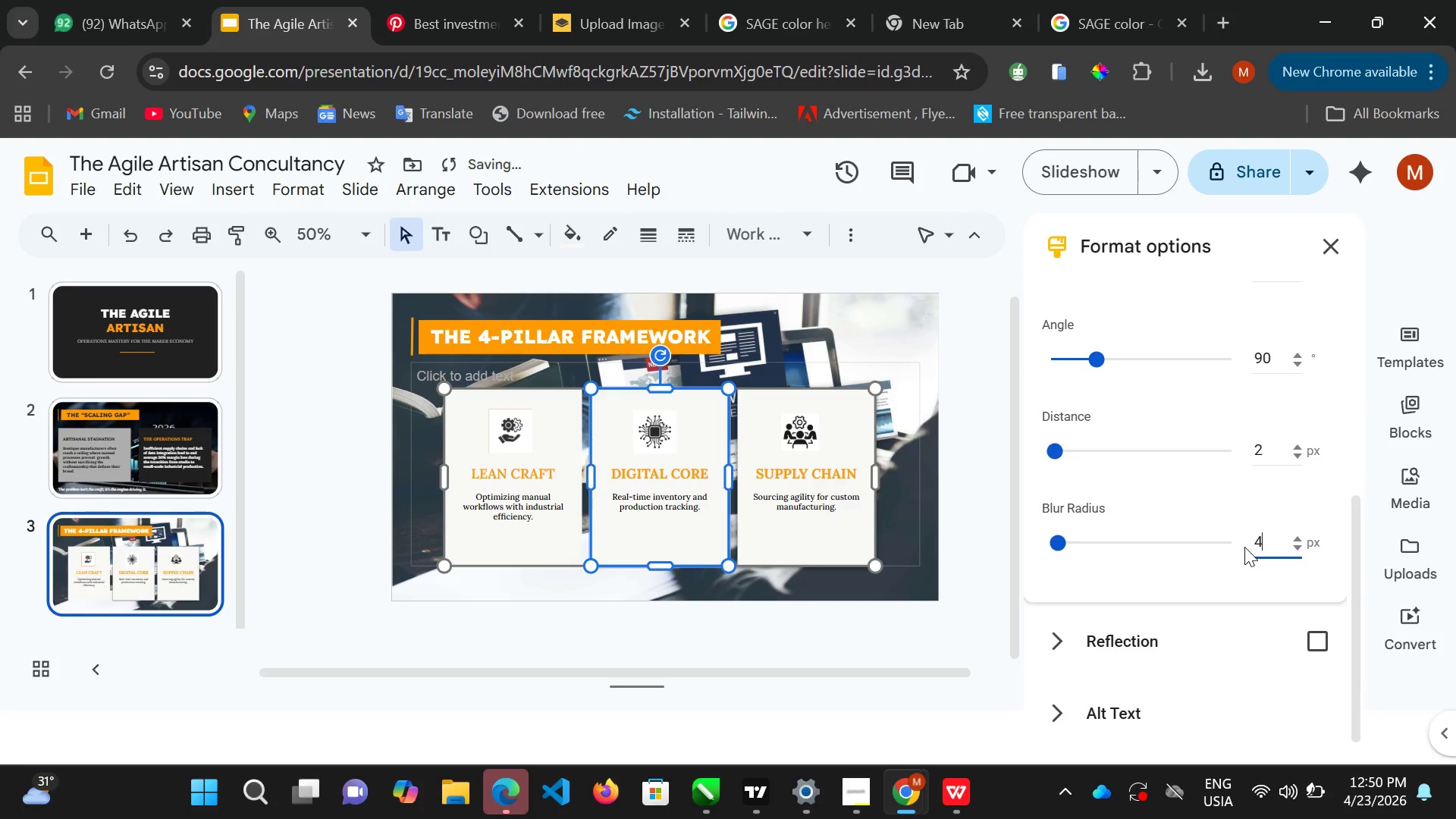 
key(8)
 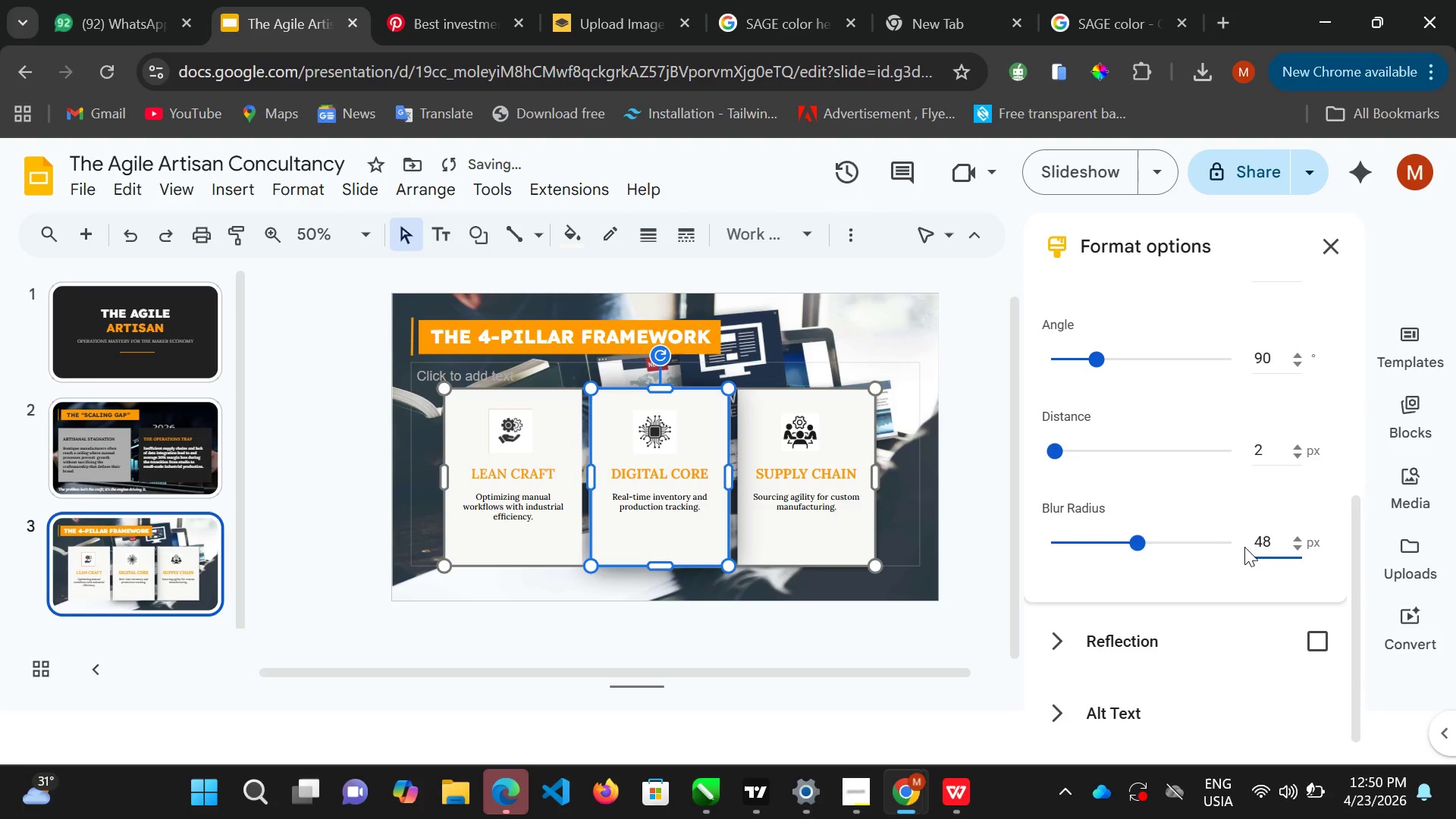 
key(Backspace)
 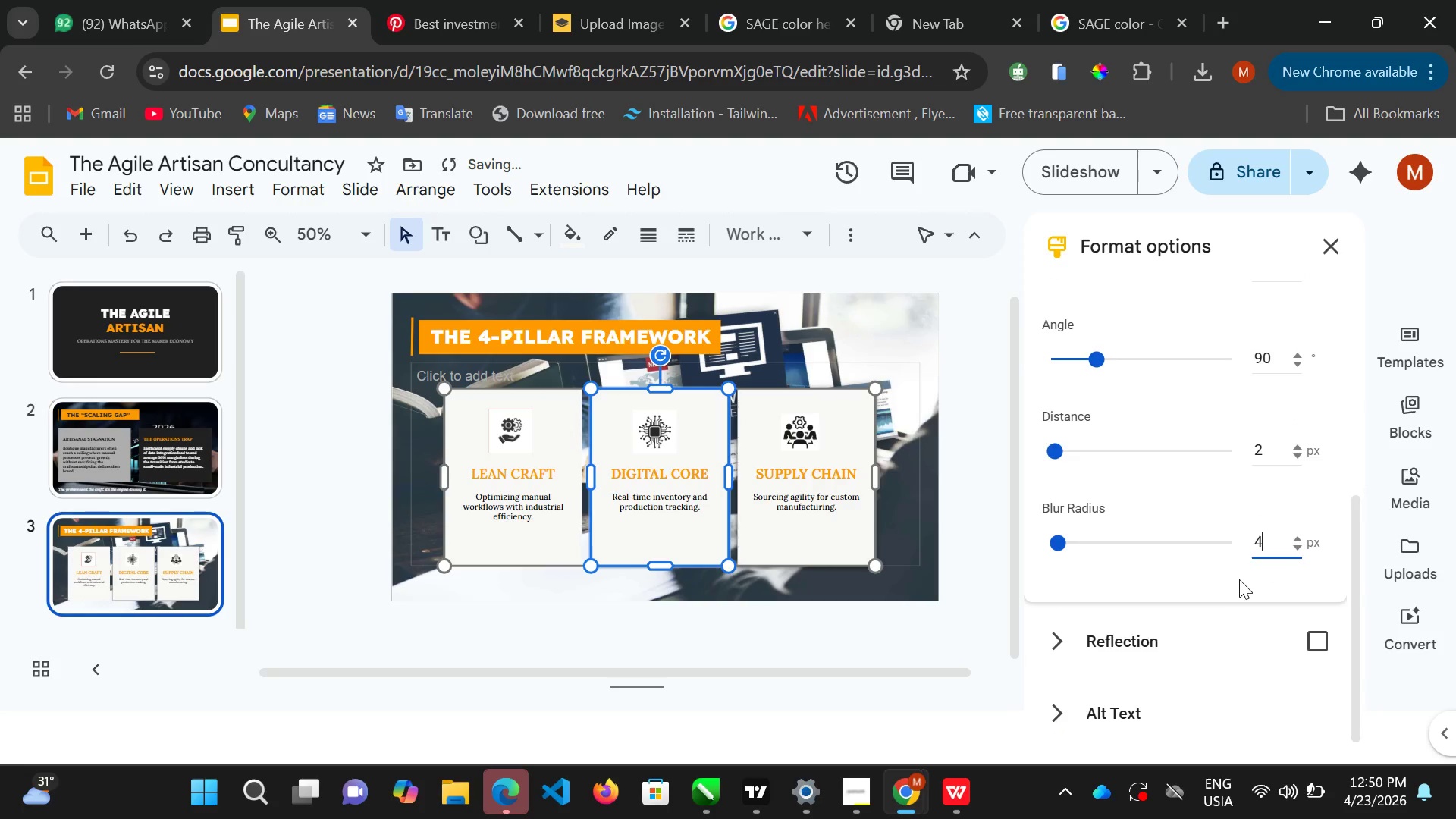 
key(Backspace)
 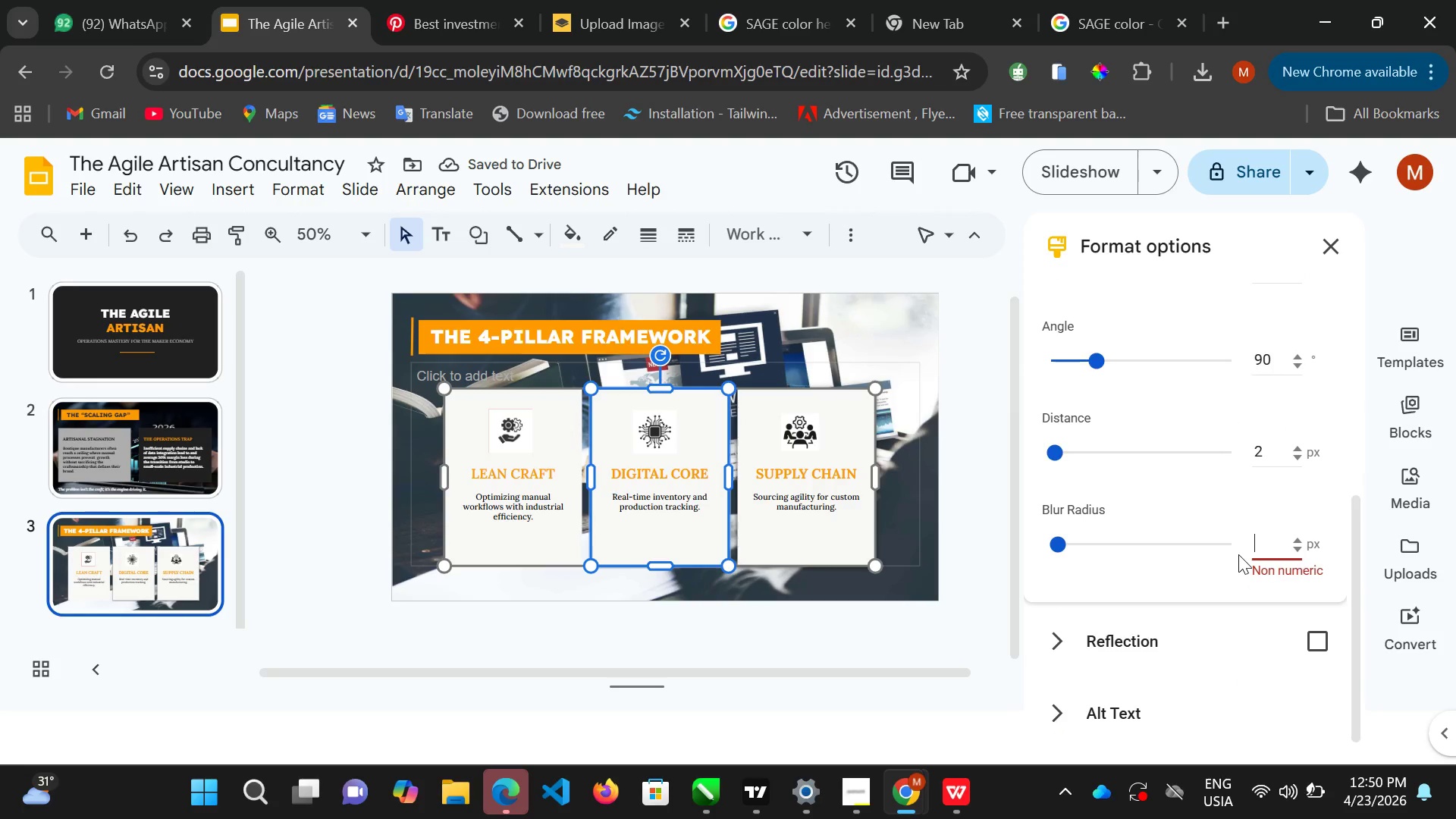 
key(8)
 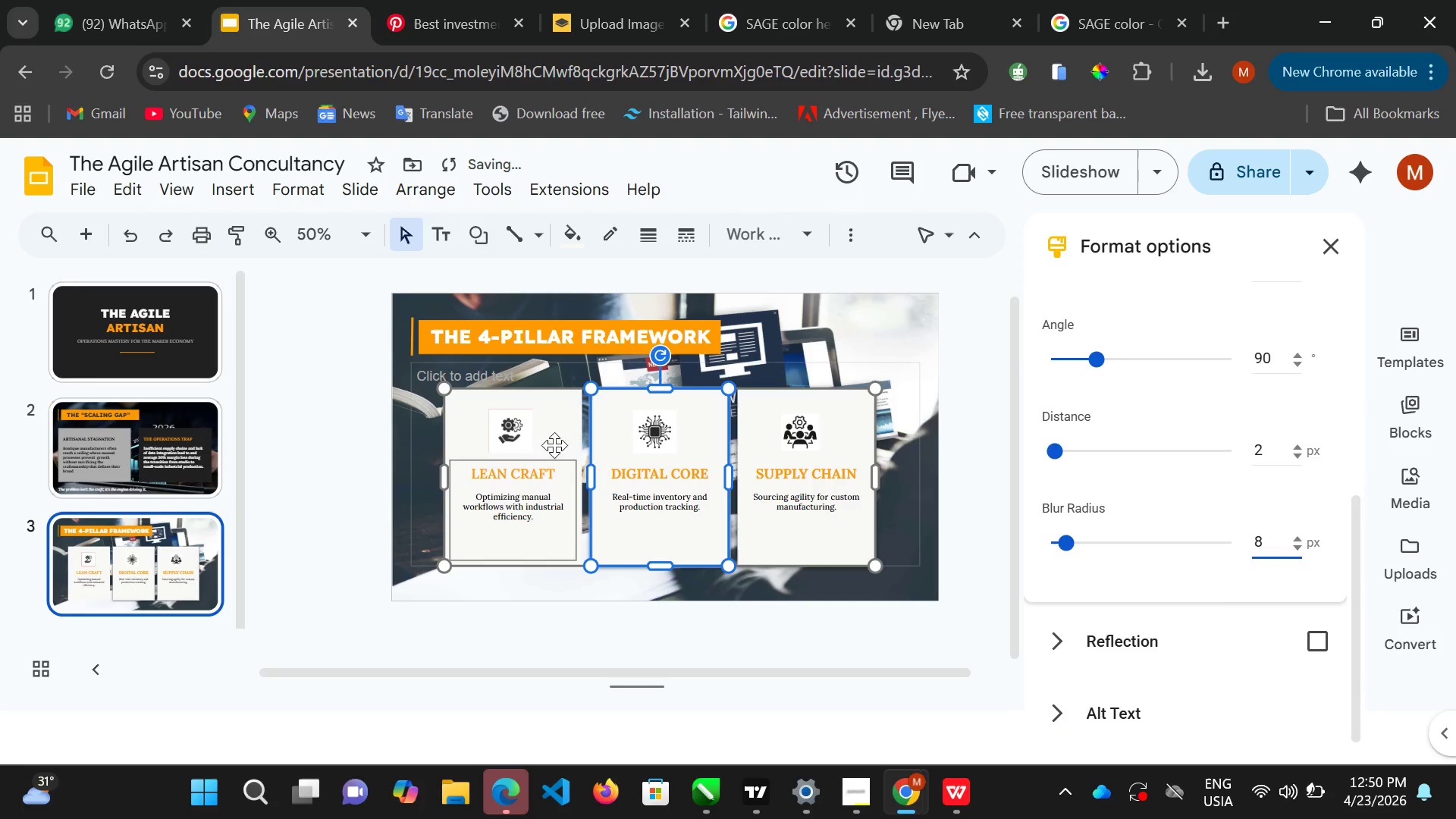 
double_click([571, 416])
 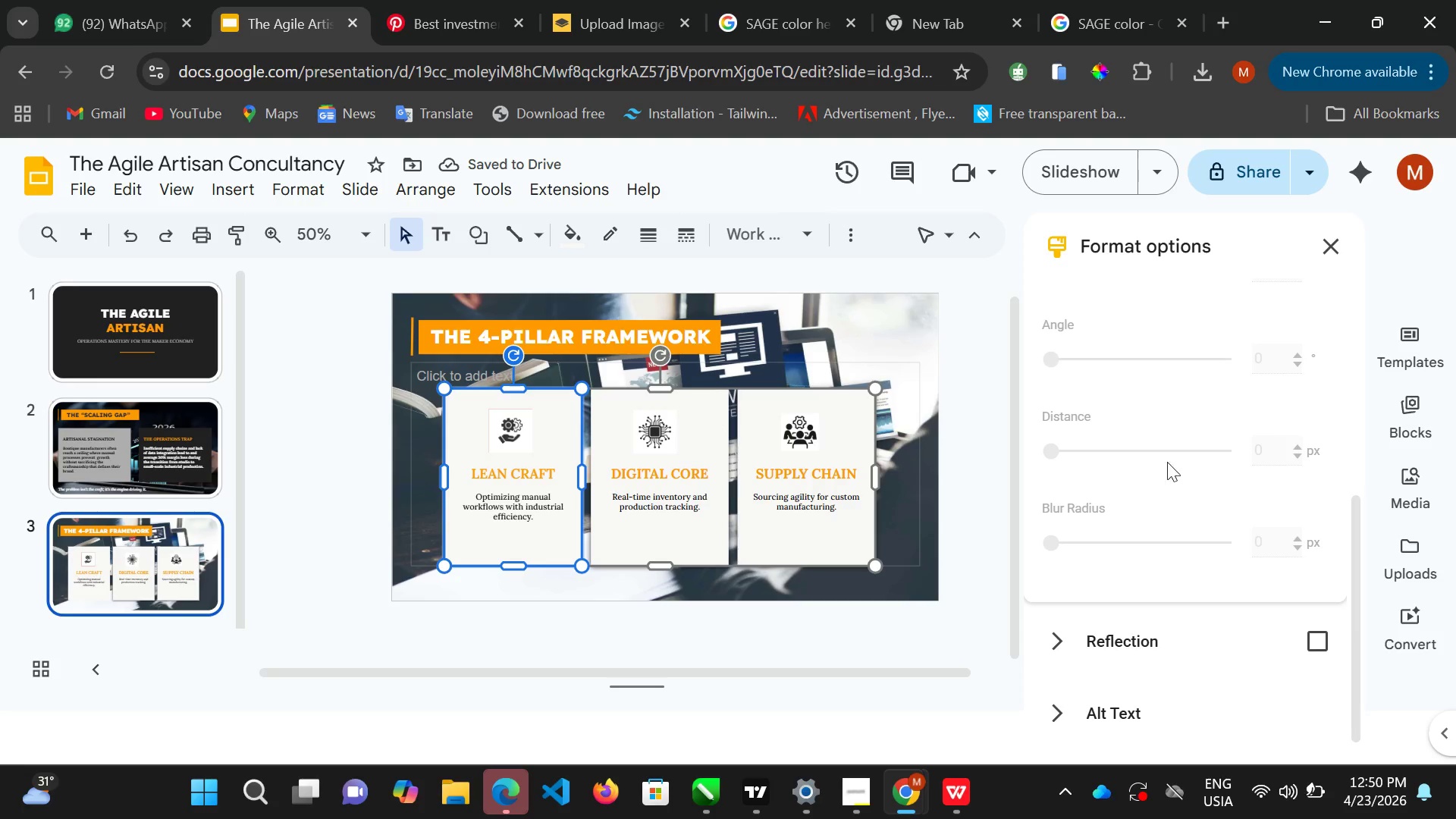 
scroll: coordinate [1298, 335], scroll_direction: up, amount: 3.0
 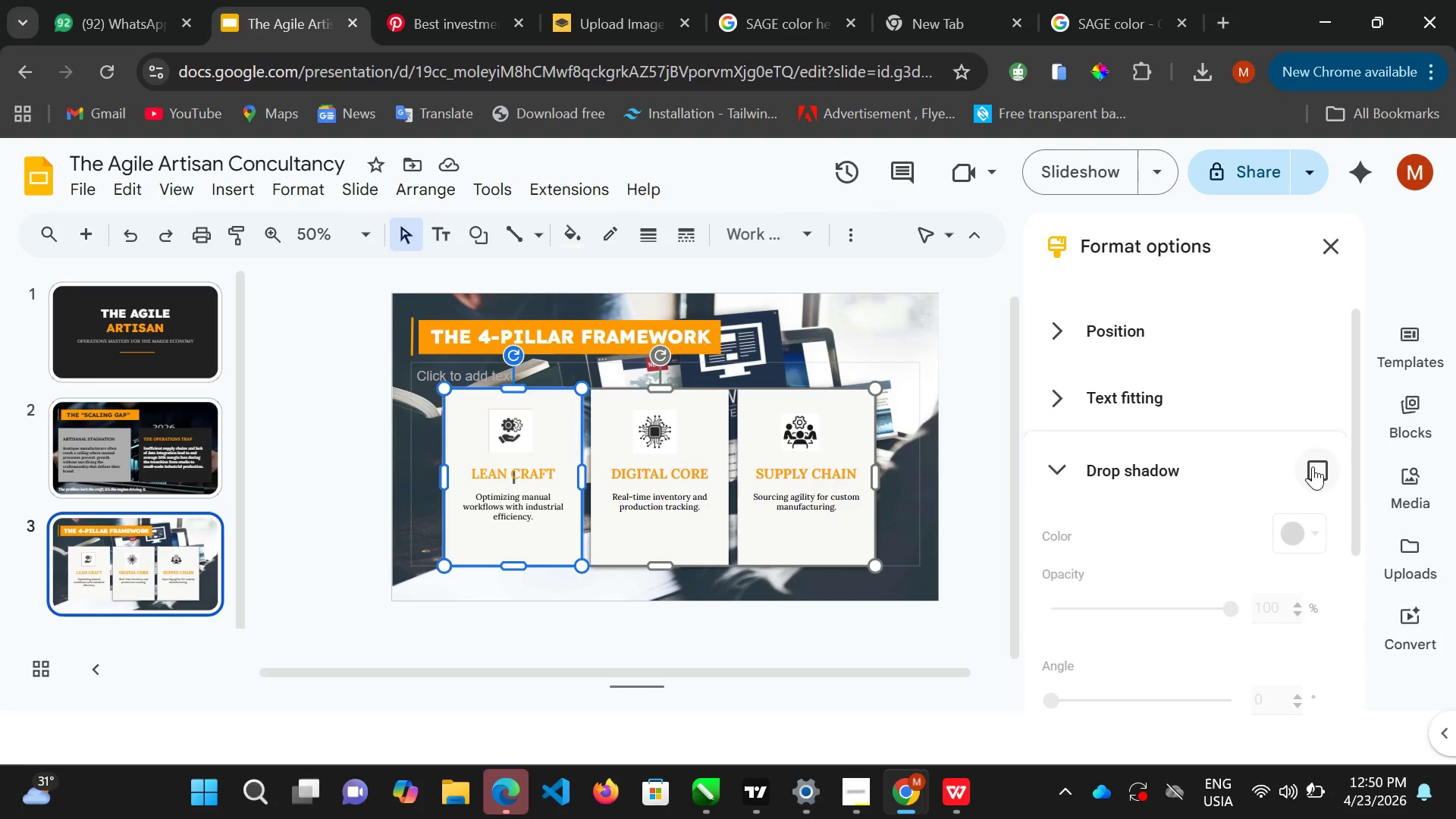 
left_click([1313, 466])
 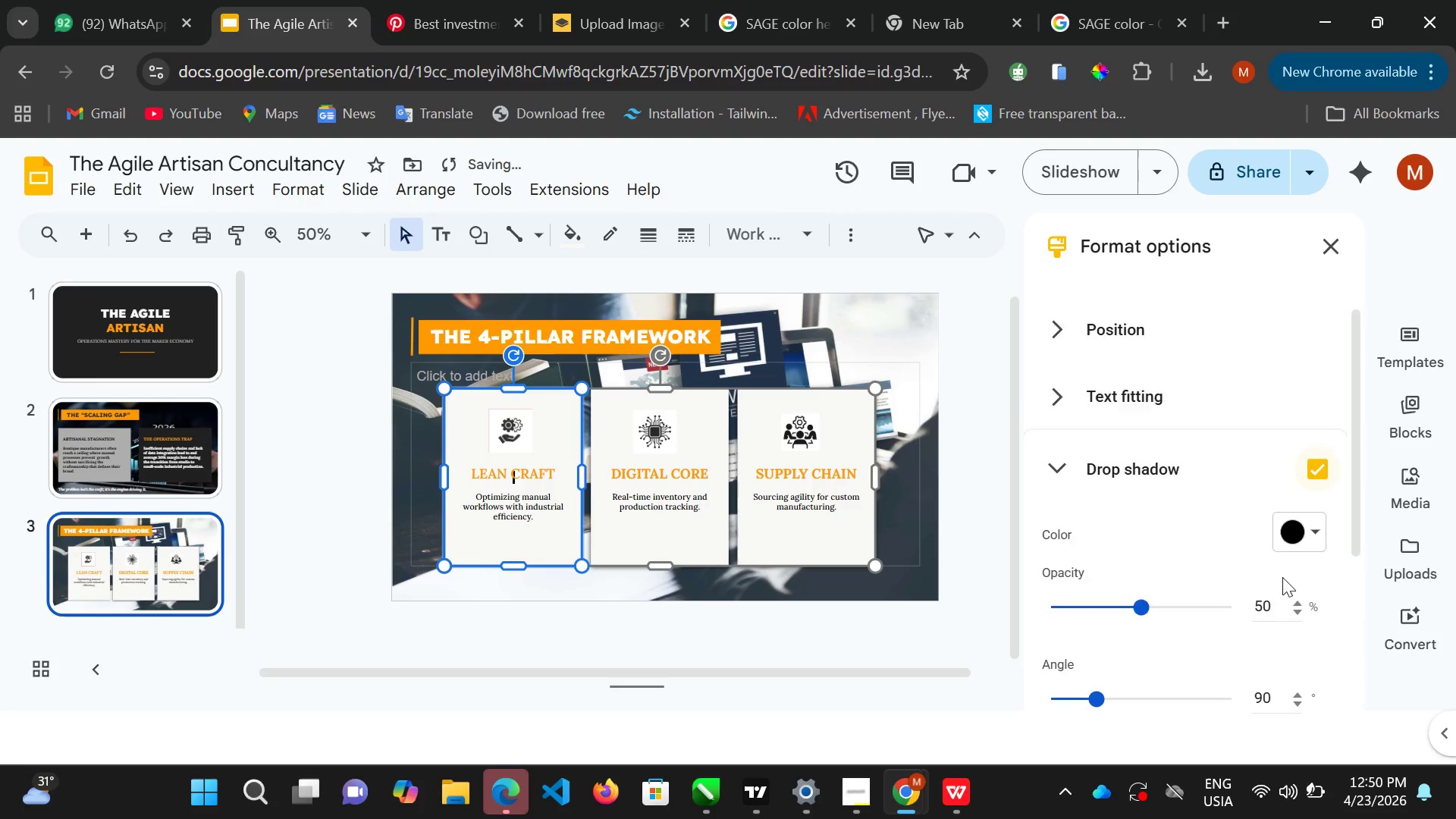 
scroll: coordinate [1282, 577], scroll_direction: down, amount: 3.0
 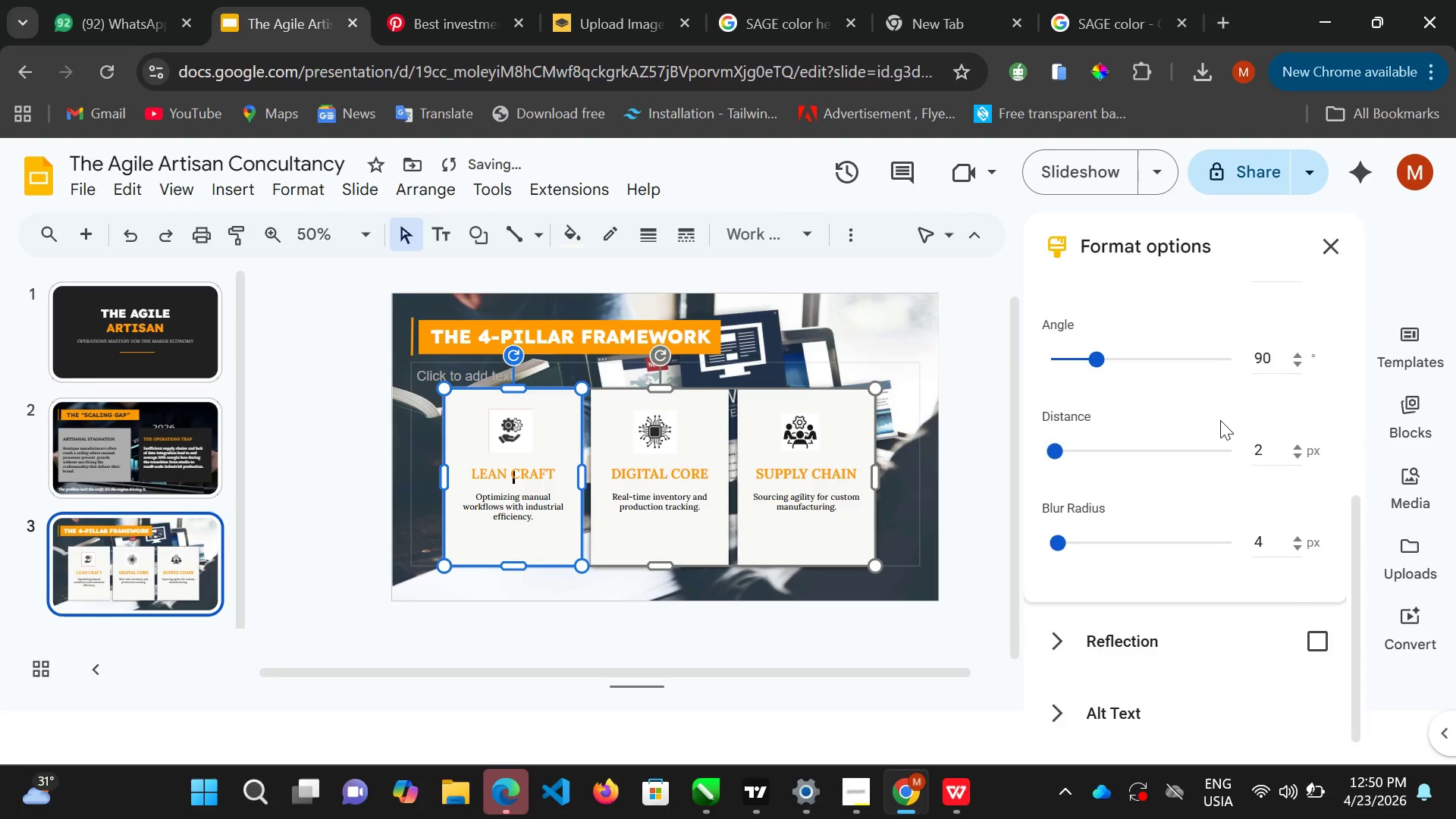 
scroll: coordinate [1222, 419], scroll_direction: up, amount: 2.0
 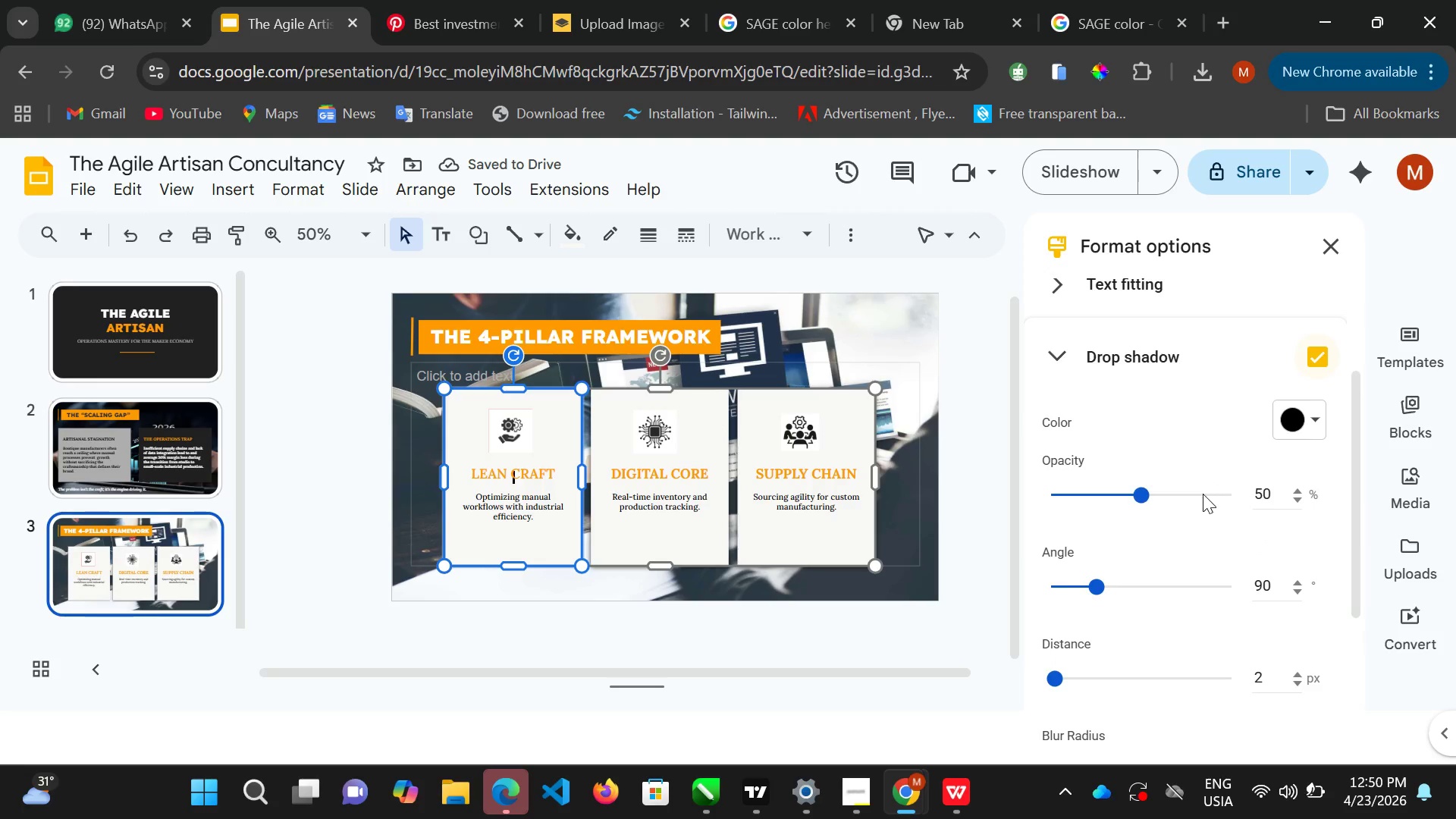 
left_click([1203, 494])
 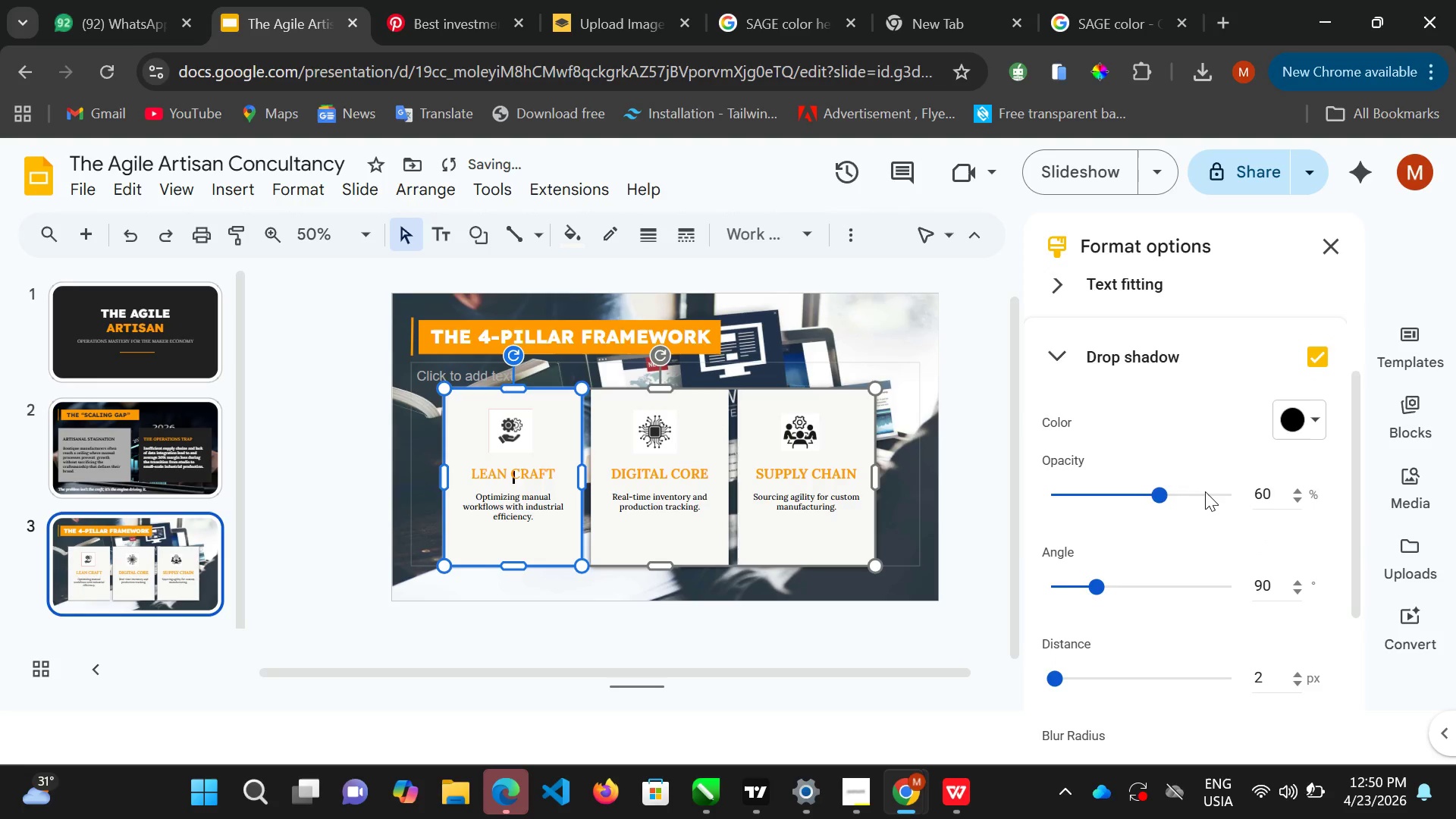 
left_click([1205, 491])
 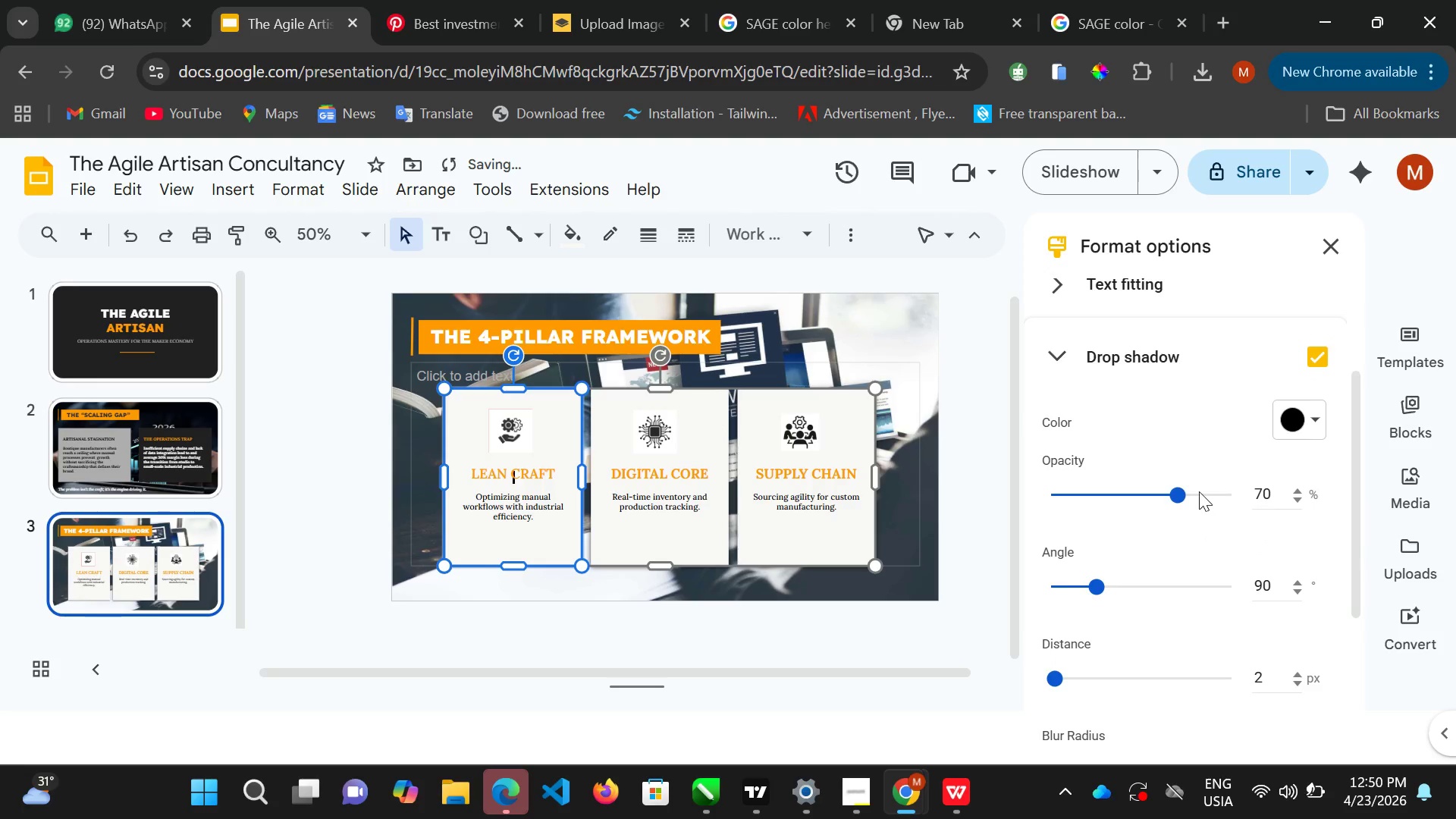 
triple_click([1200, 488])
 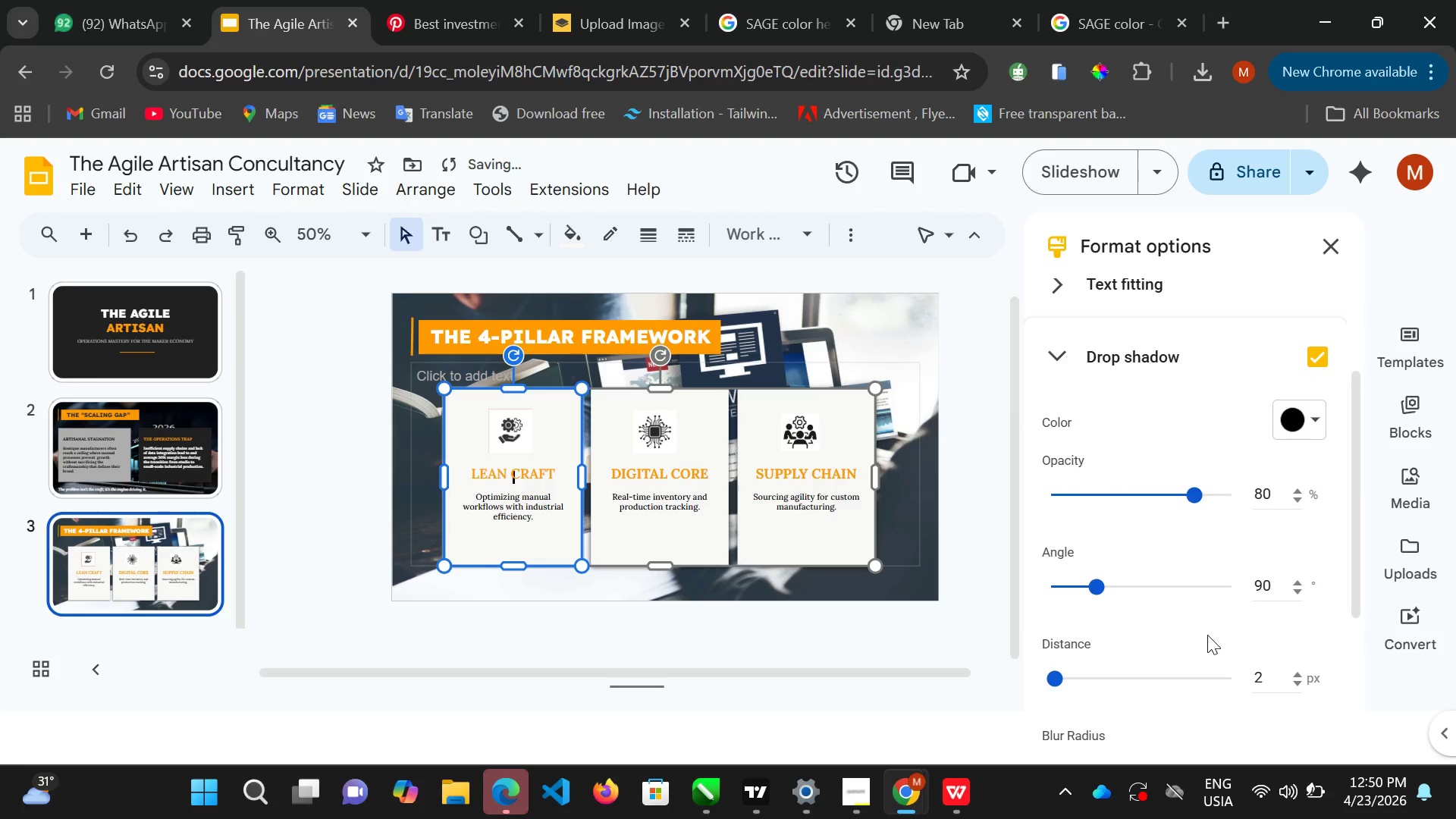 
double_click([1200, 488])
 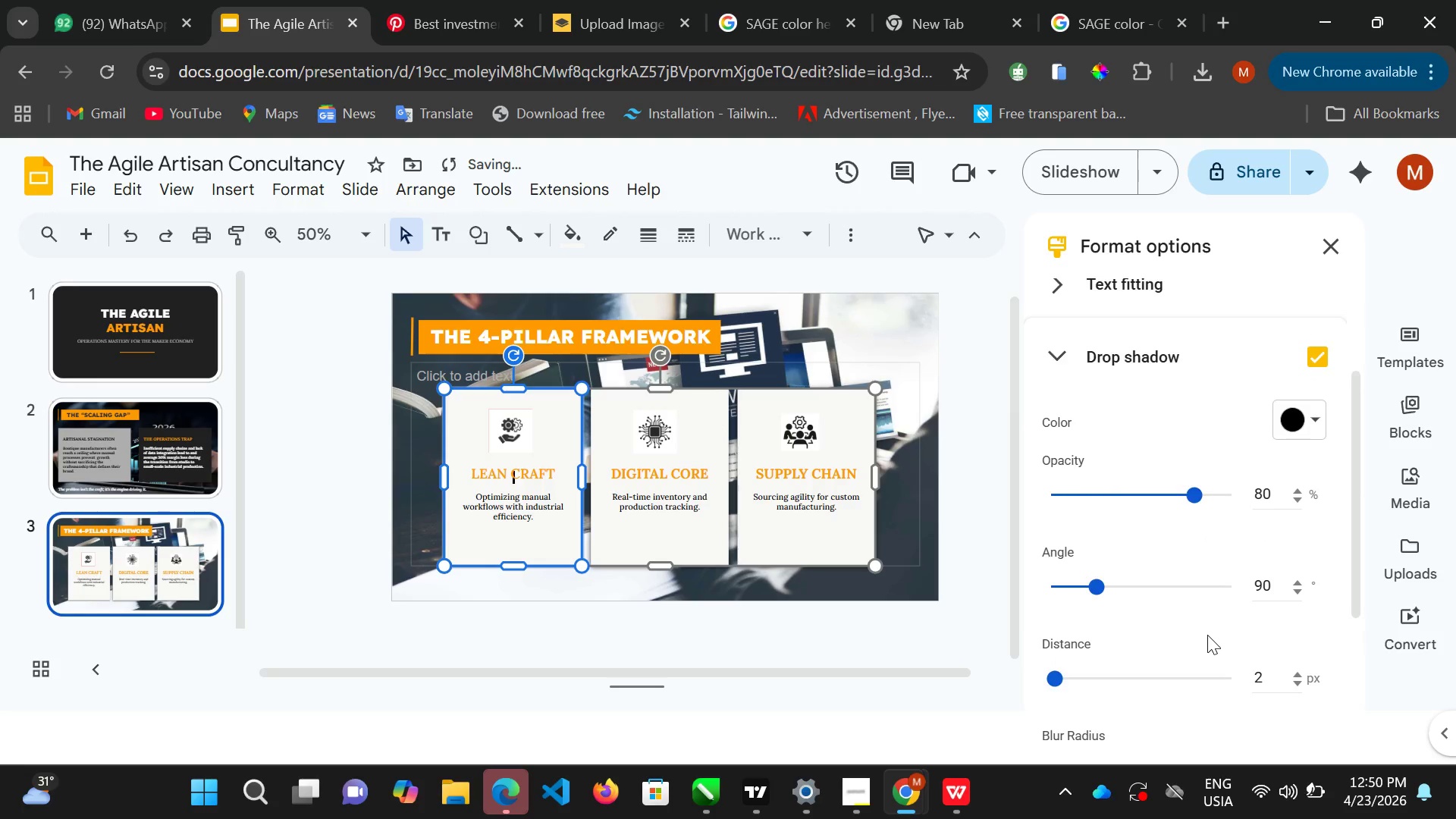 
scroll: coordinate [1207, 636], scroll_direction: down, amount: 4.0
 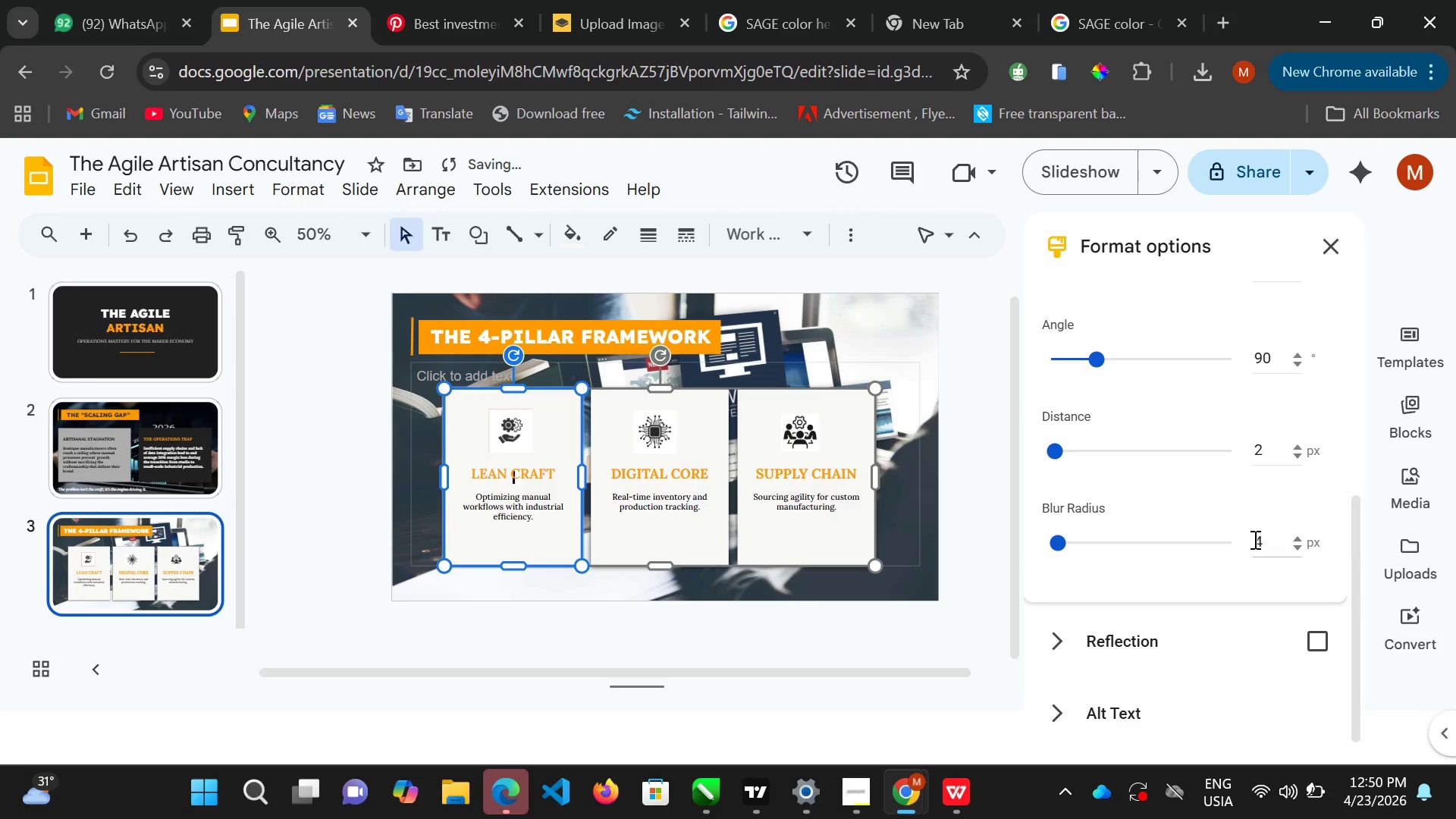 
double_click([1254, 539])
 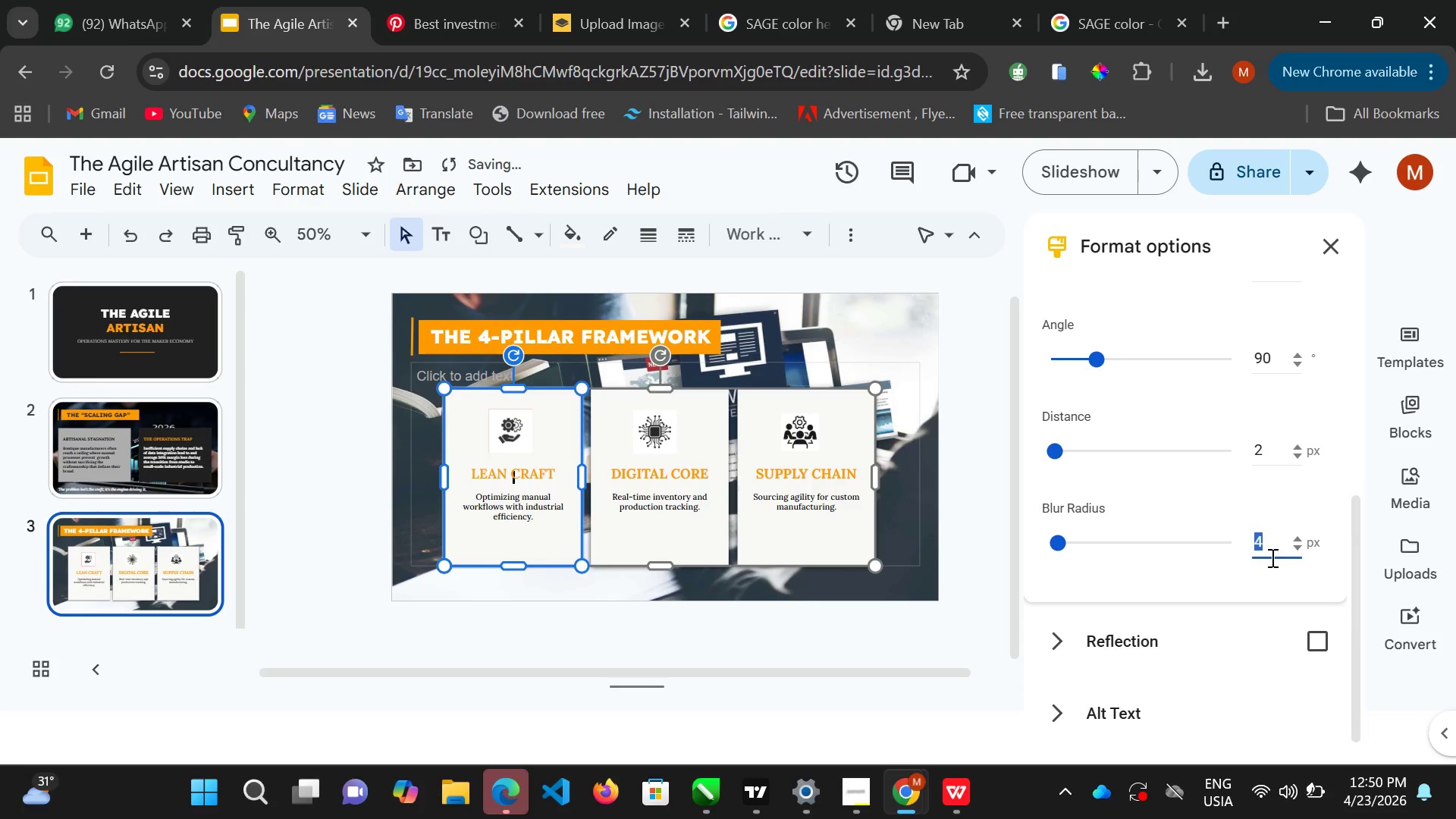 
triple_click([1254, 539])
 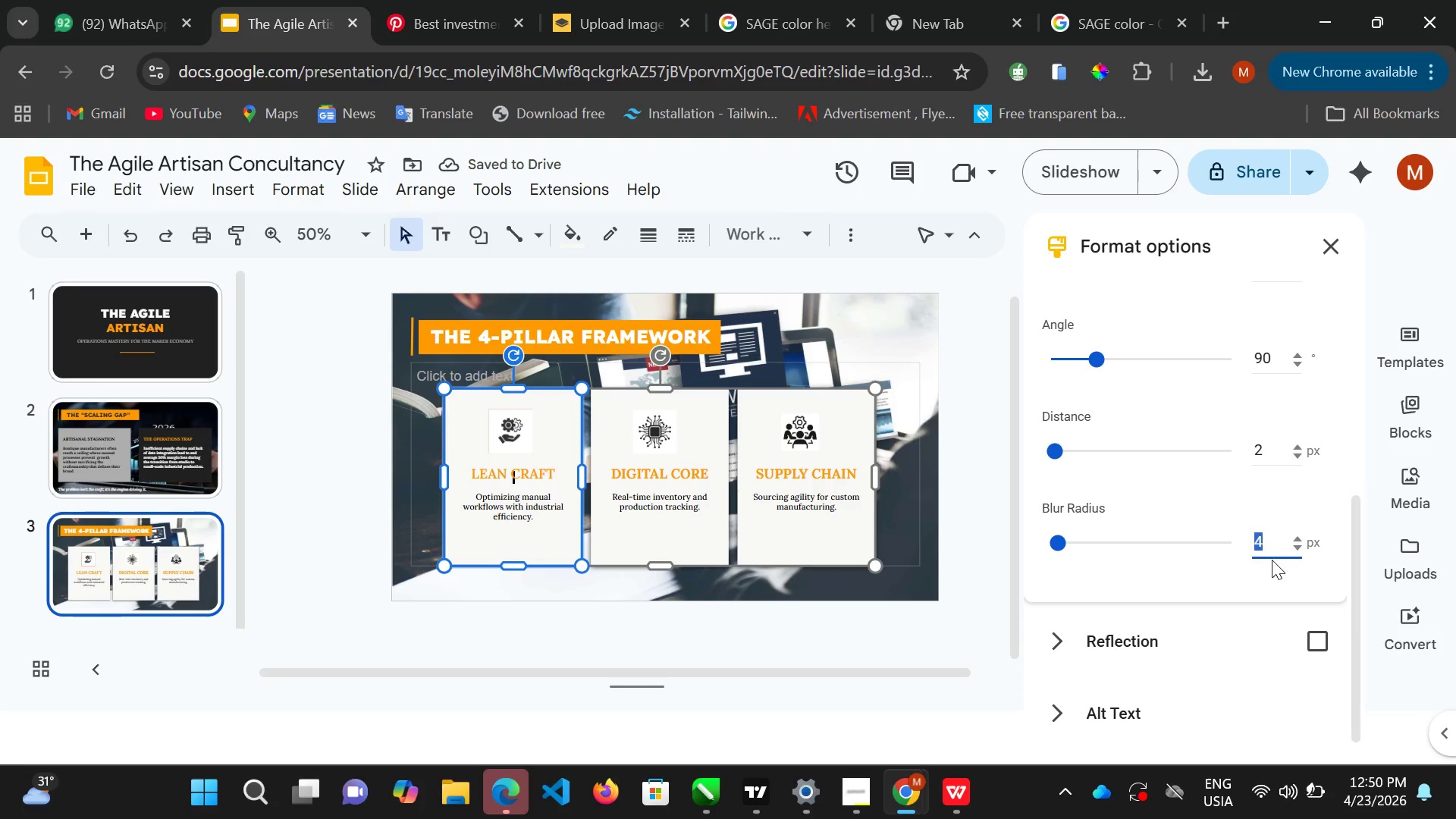 
key(8)
 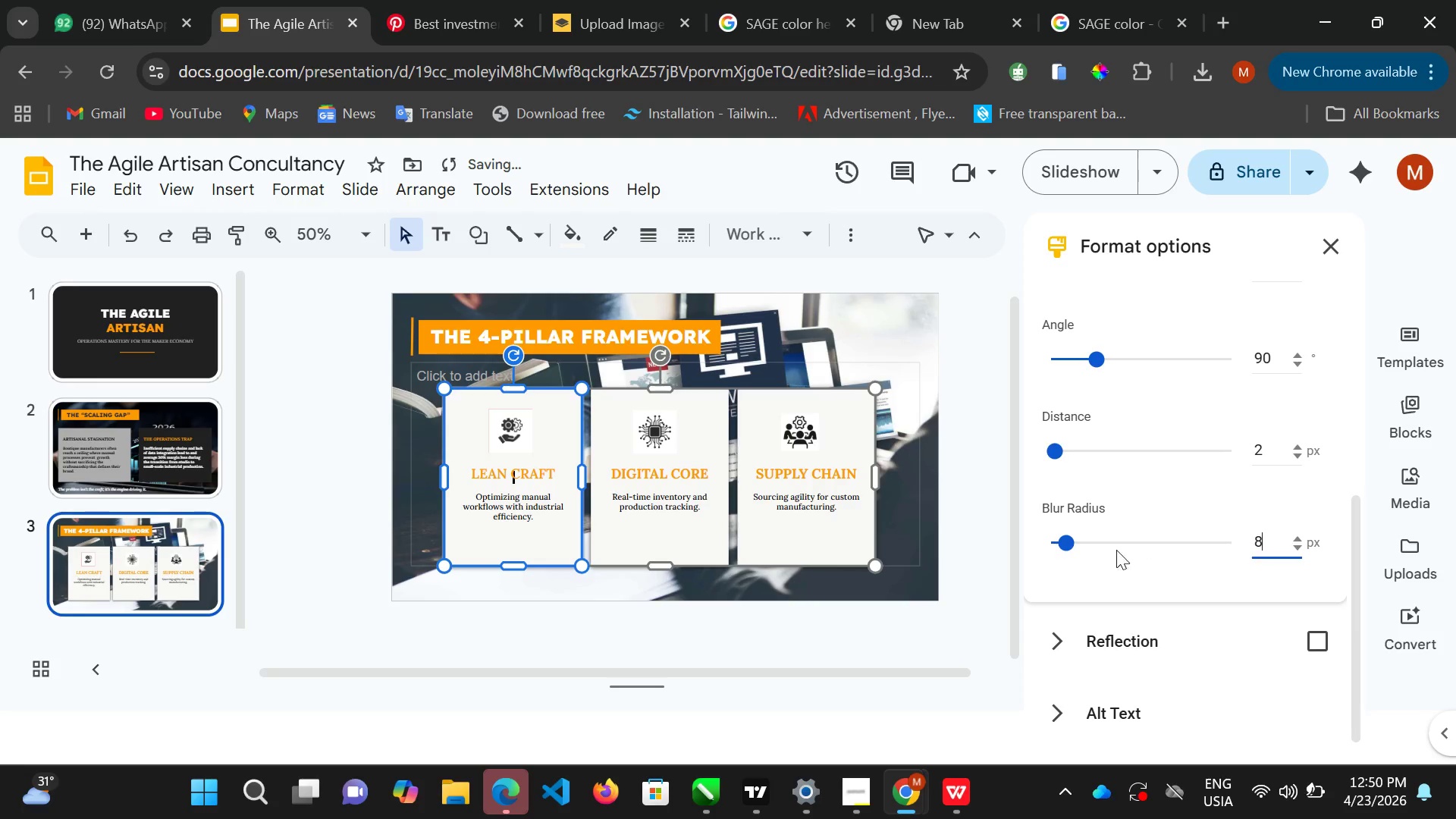 
key(Enter)
 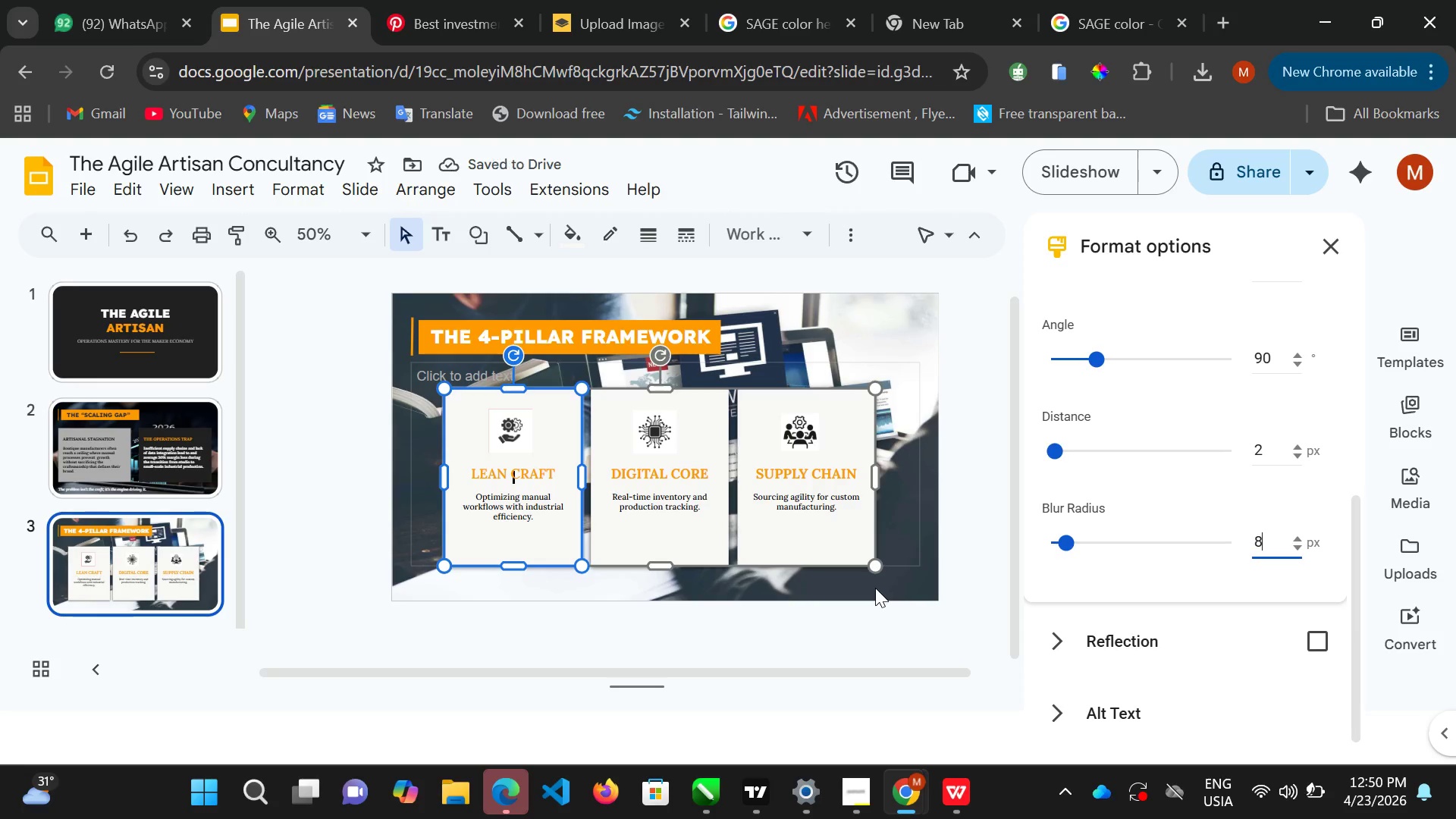 
left_click([875, 588])
 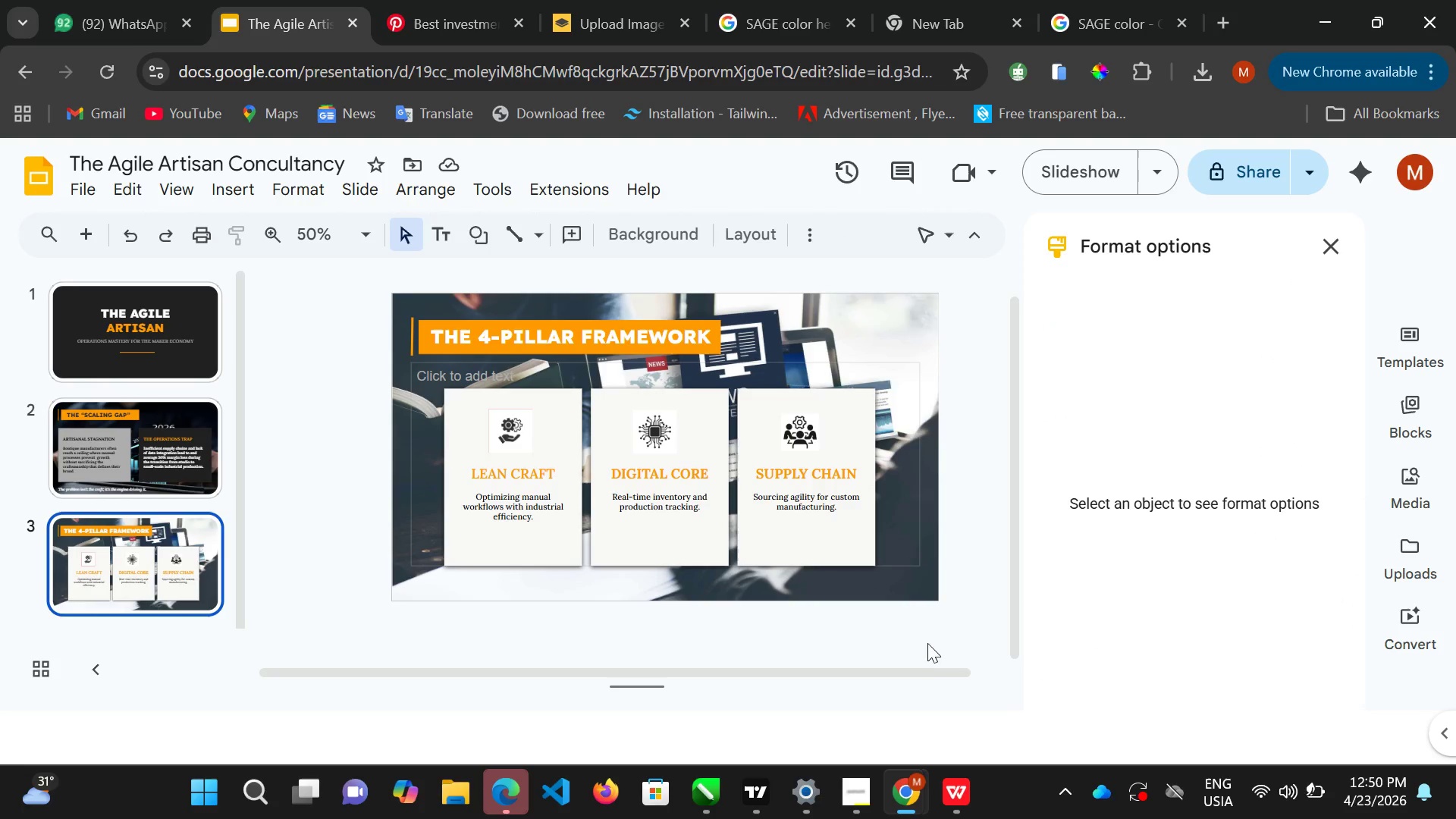 
wait(6.53)
 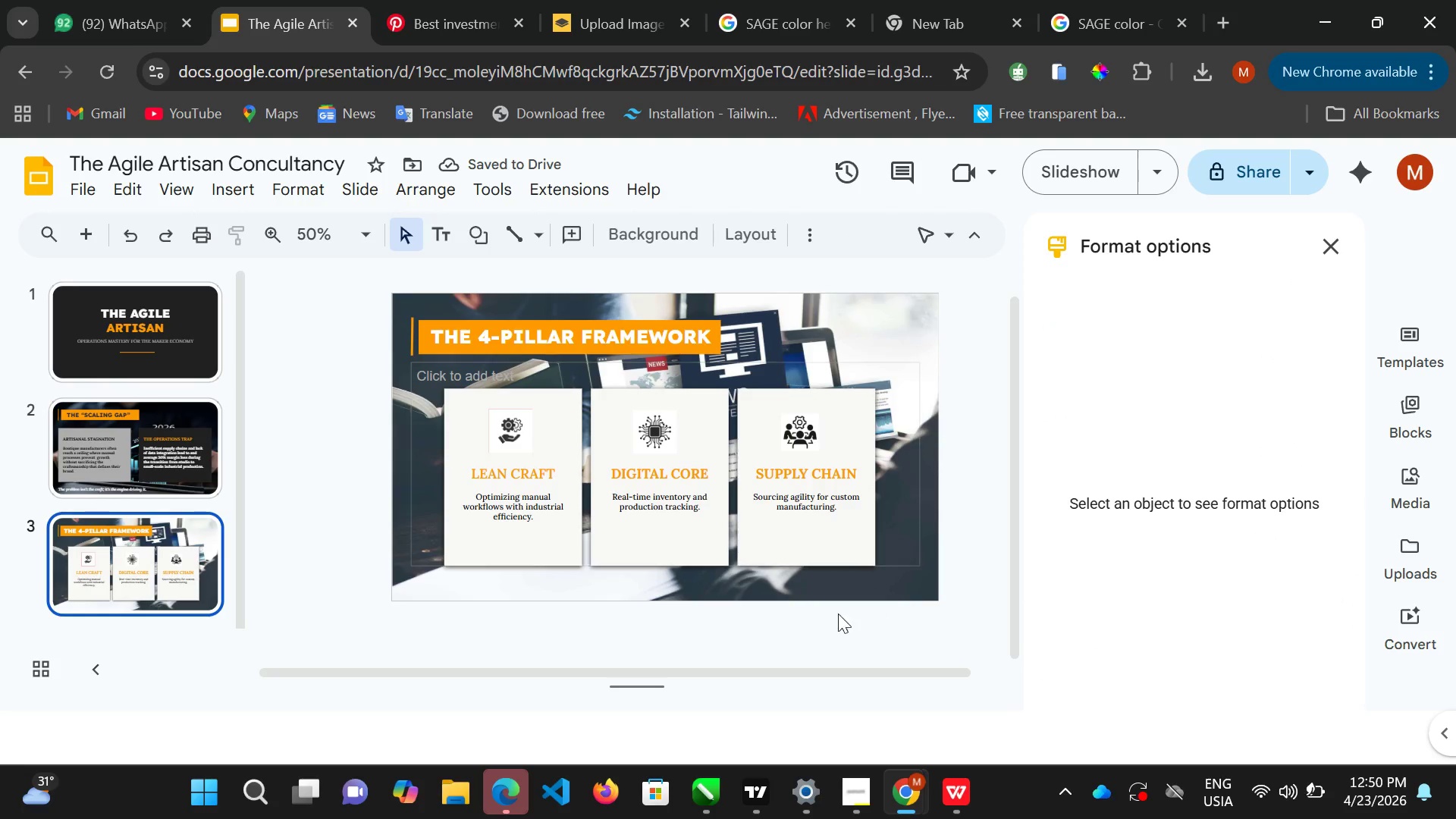 
scroll: coordinate [158, 587], scroll_direction: down, amount: 2.0
 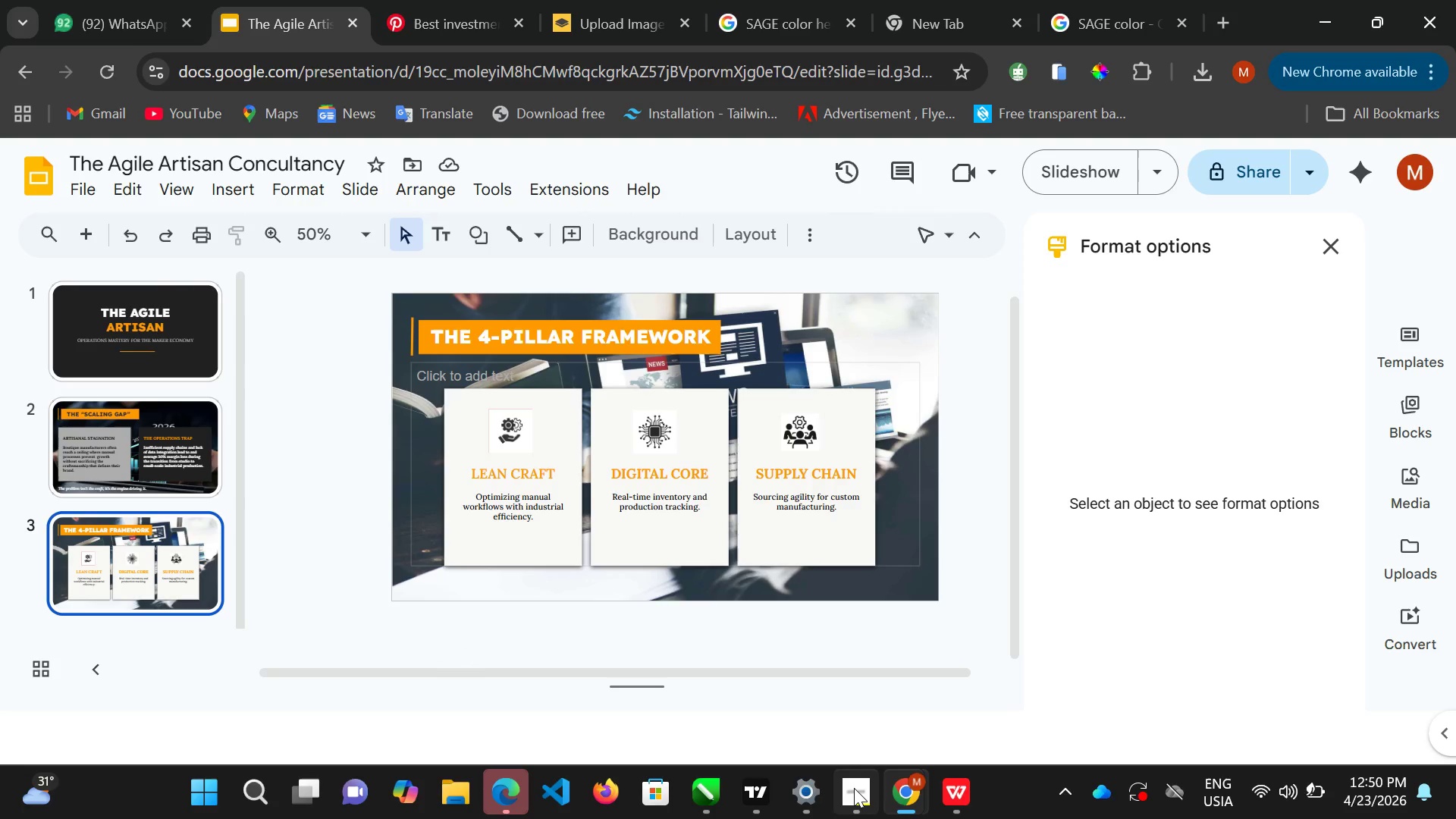 
left_click([851, 788])